 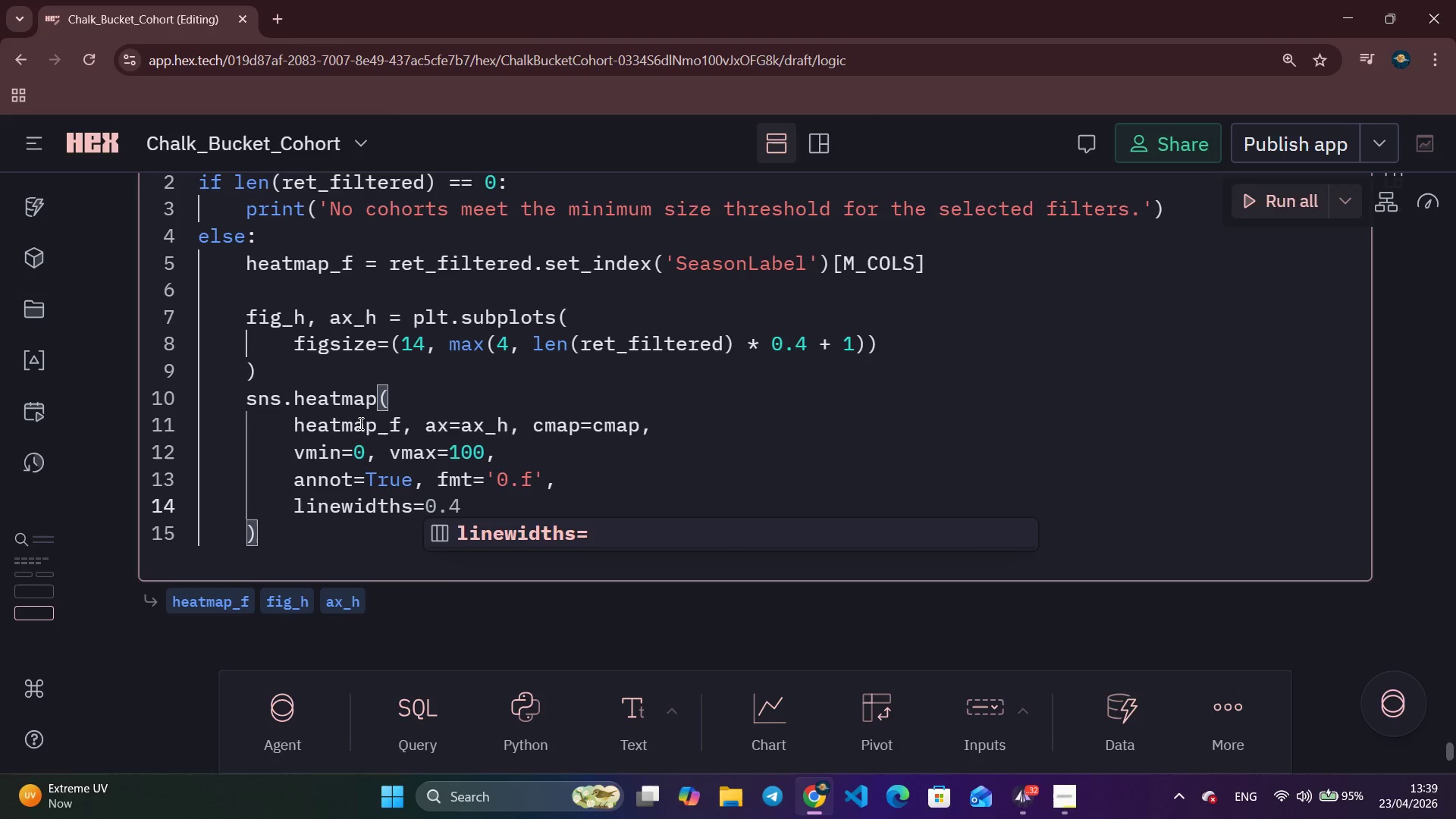 
key(Tab)
type(,)
key(Backspace)
type(0.4, lineco)
 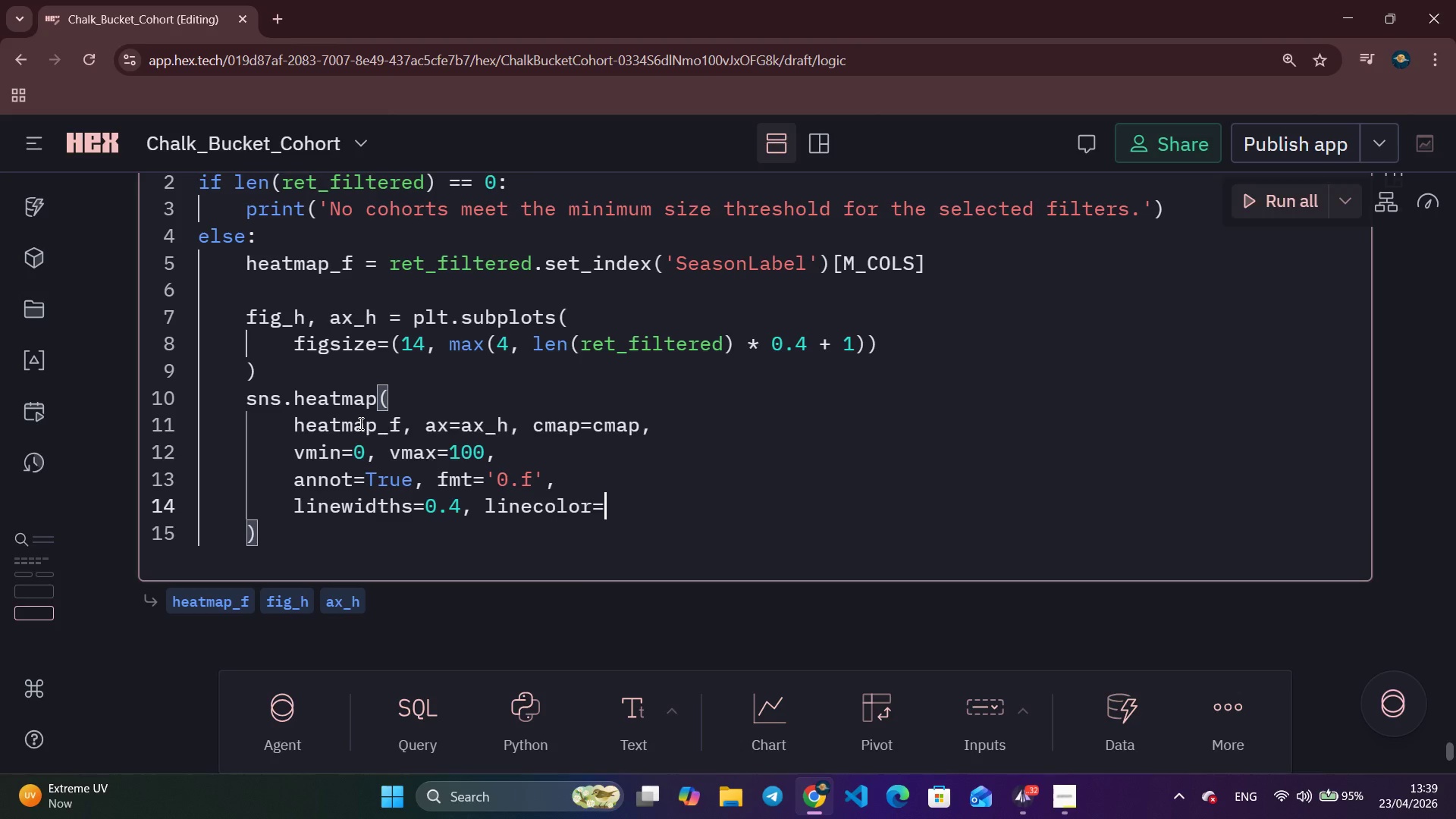 
key(Enter)
 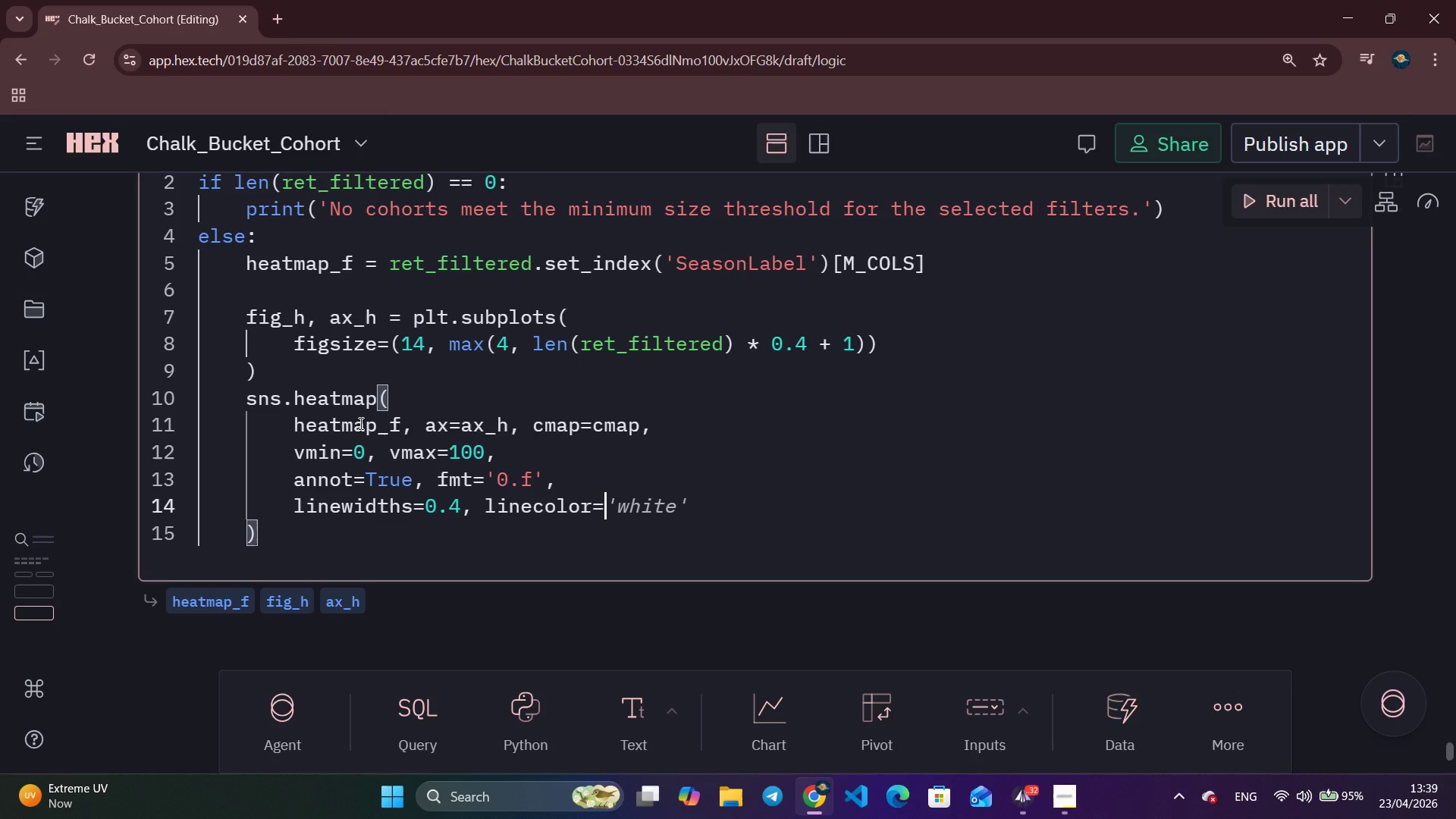 
type('who)
key(Backspace)
type(ite)
 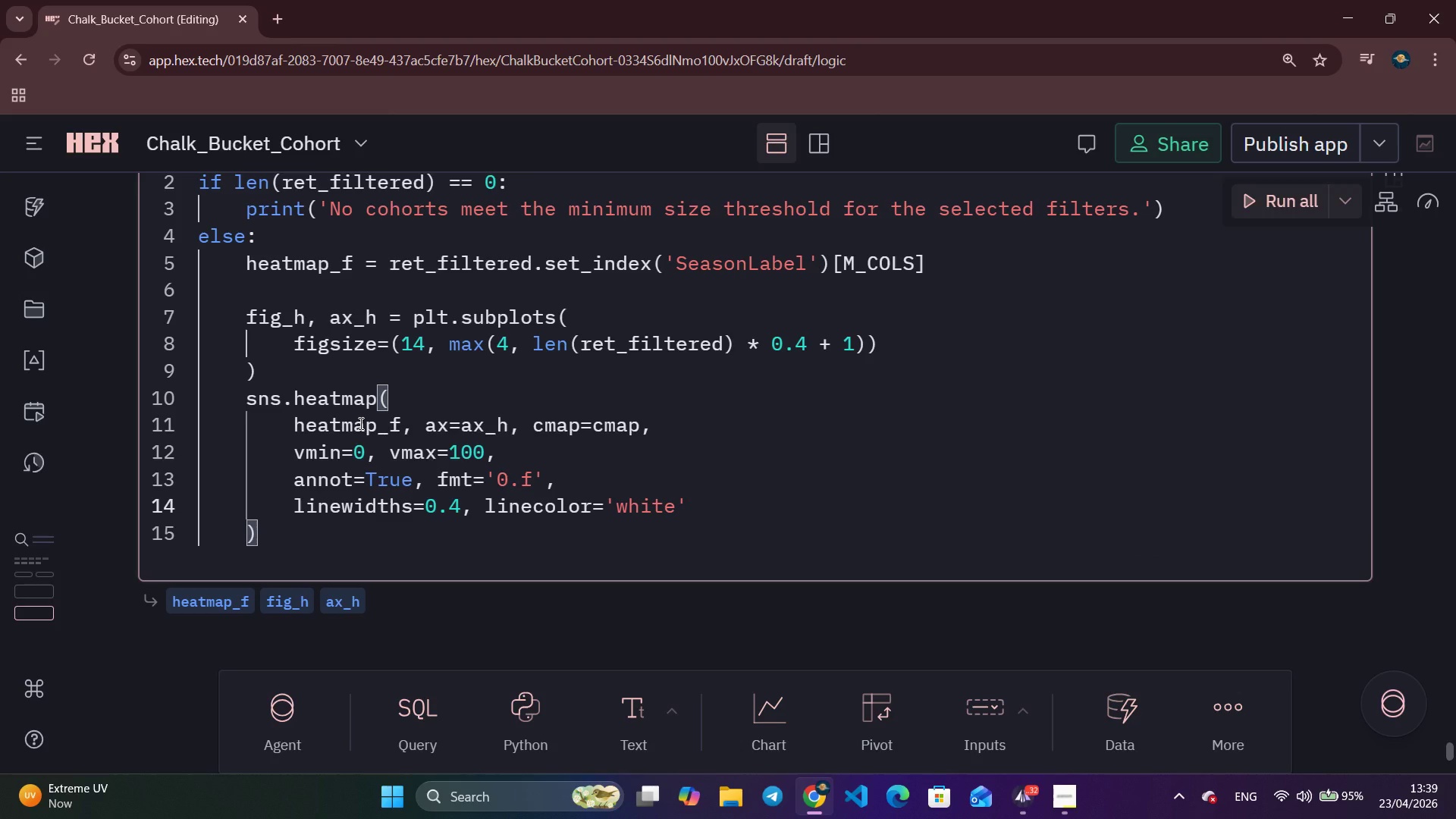 
key(ArrowRight)
 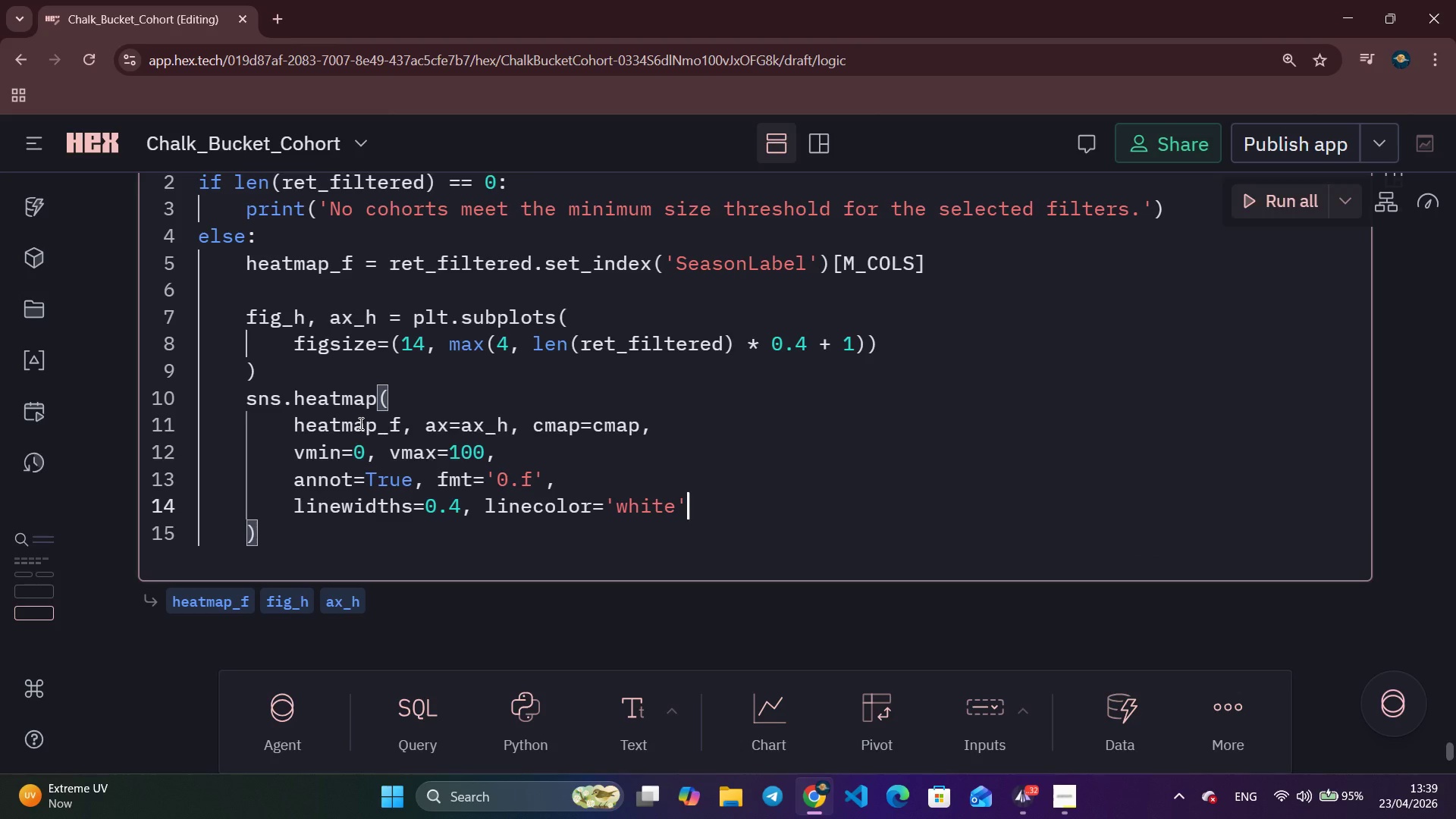 
key(Comma)
 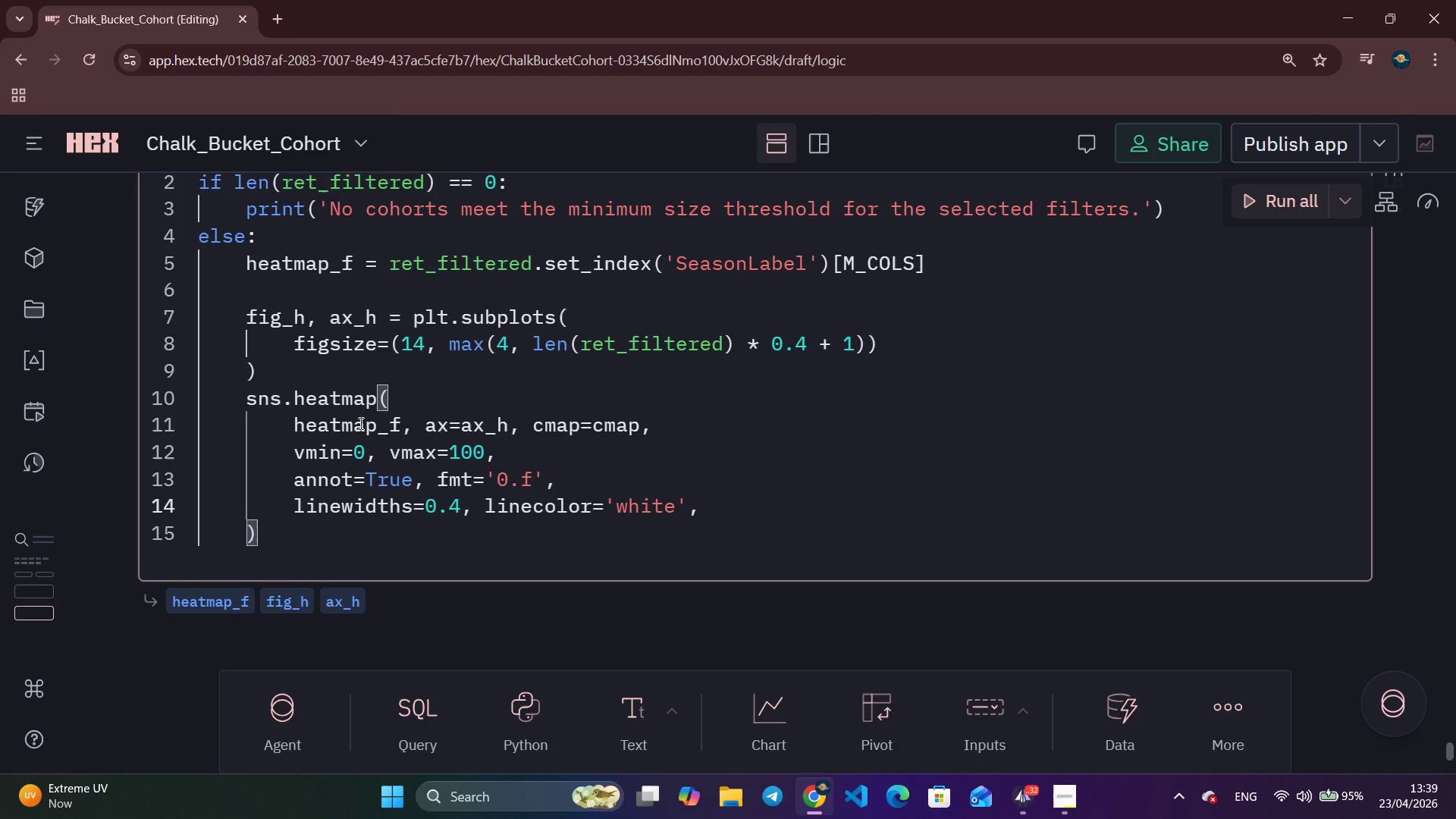 
key(Enter)
 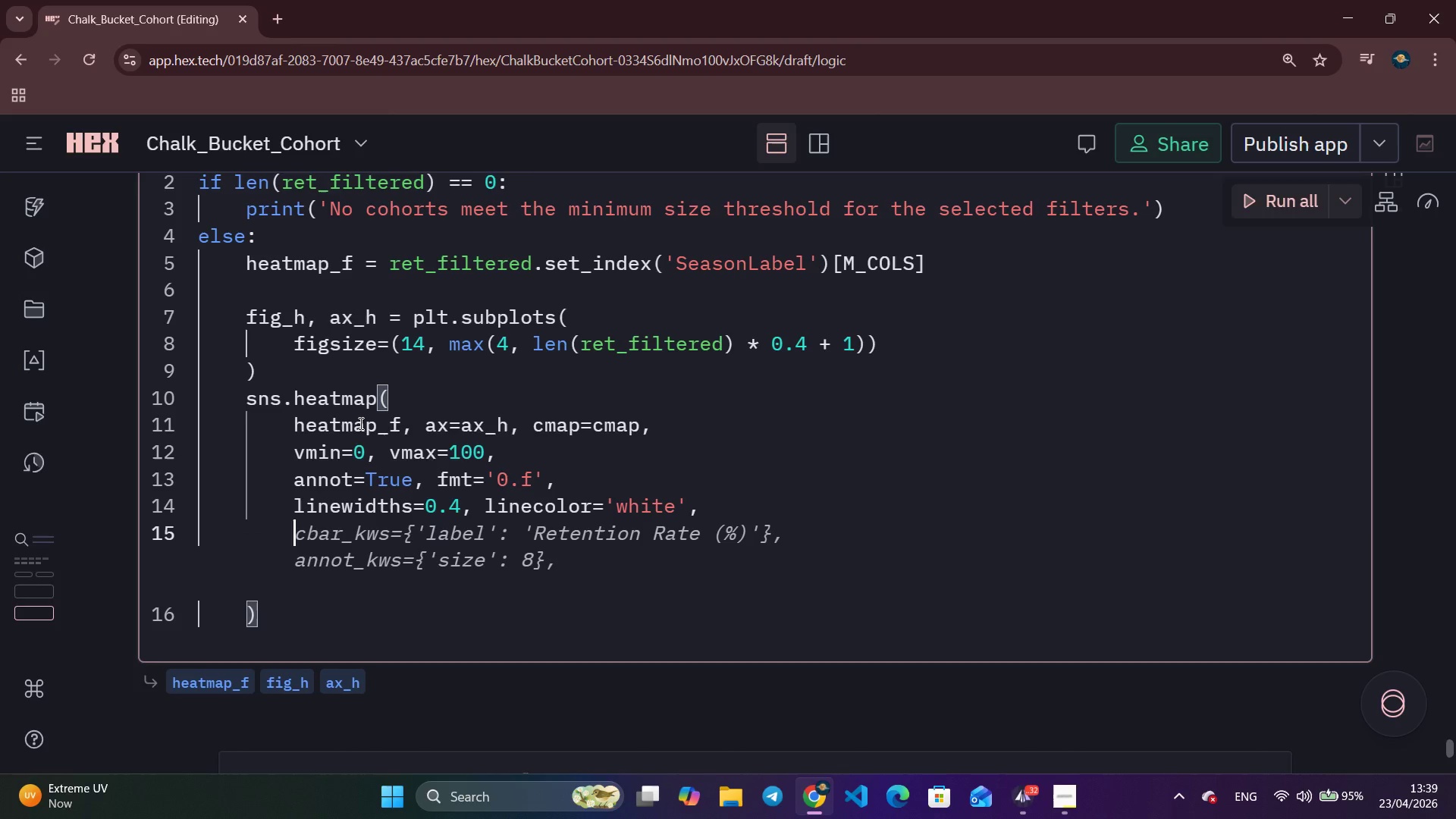 
type(cbar_kws={'la)
 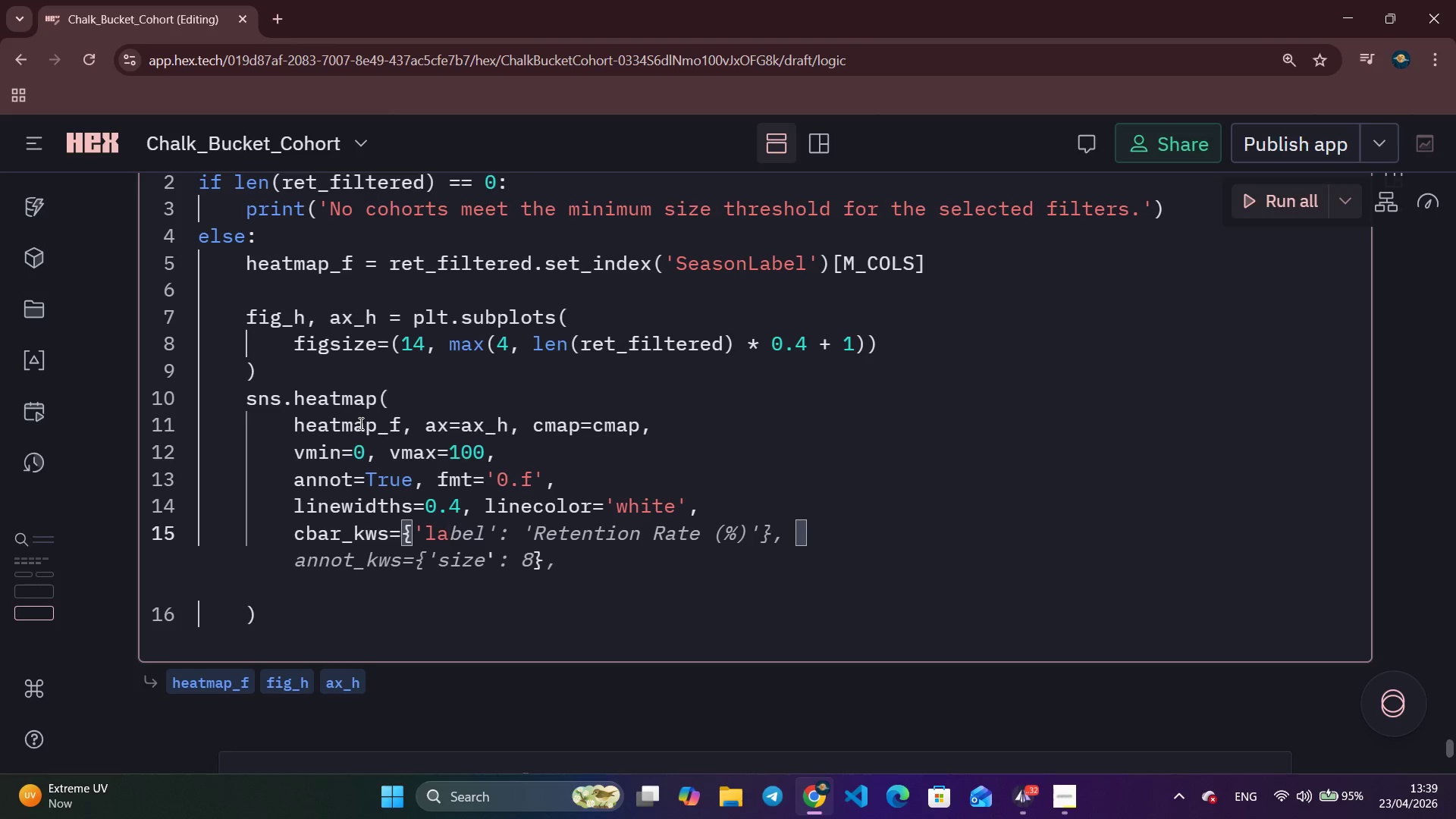 
key(Control+ArrowRight)
 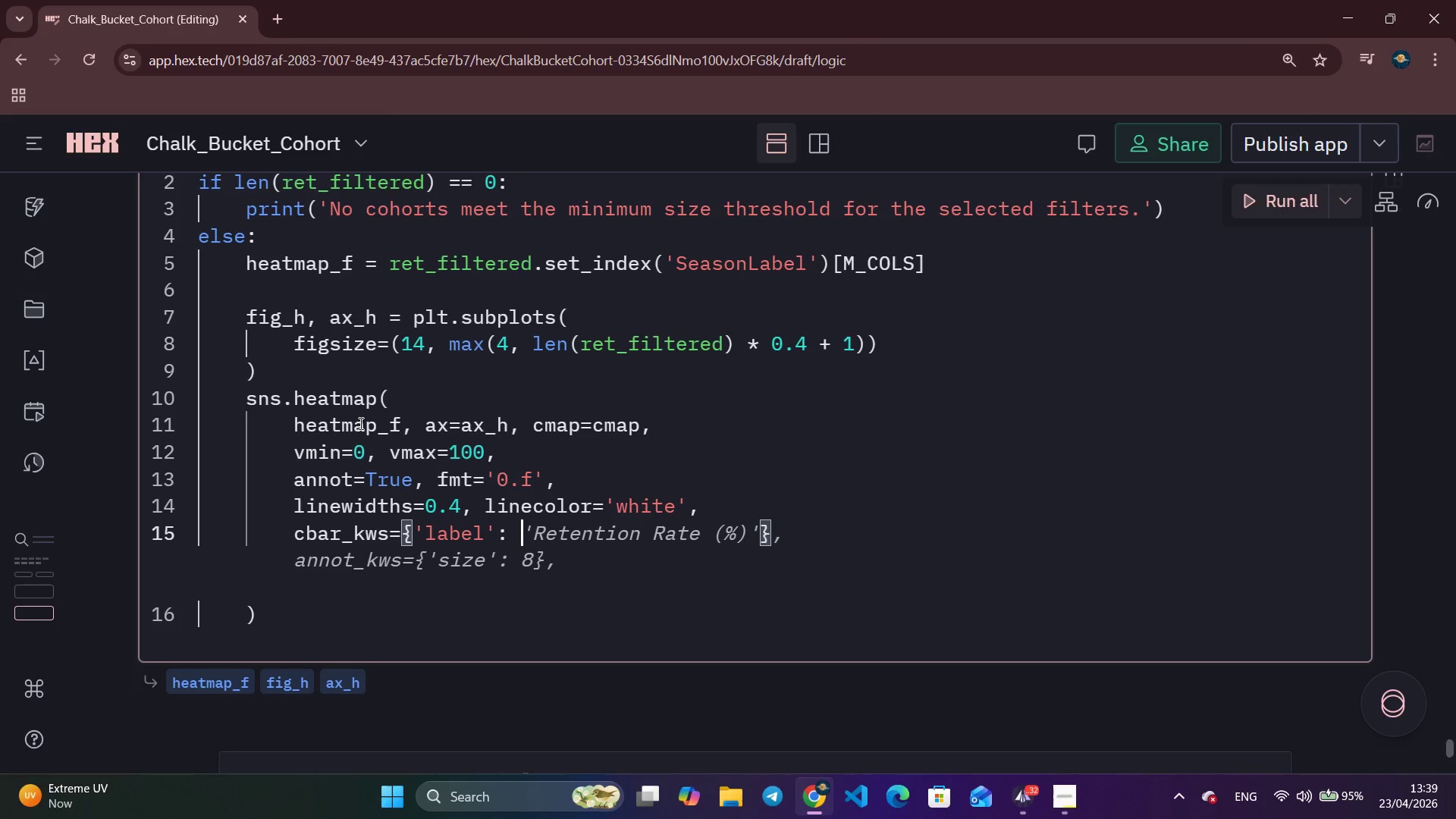 
key(Control+ArrowRight)
 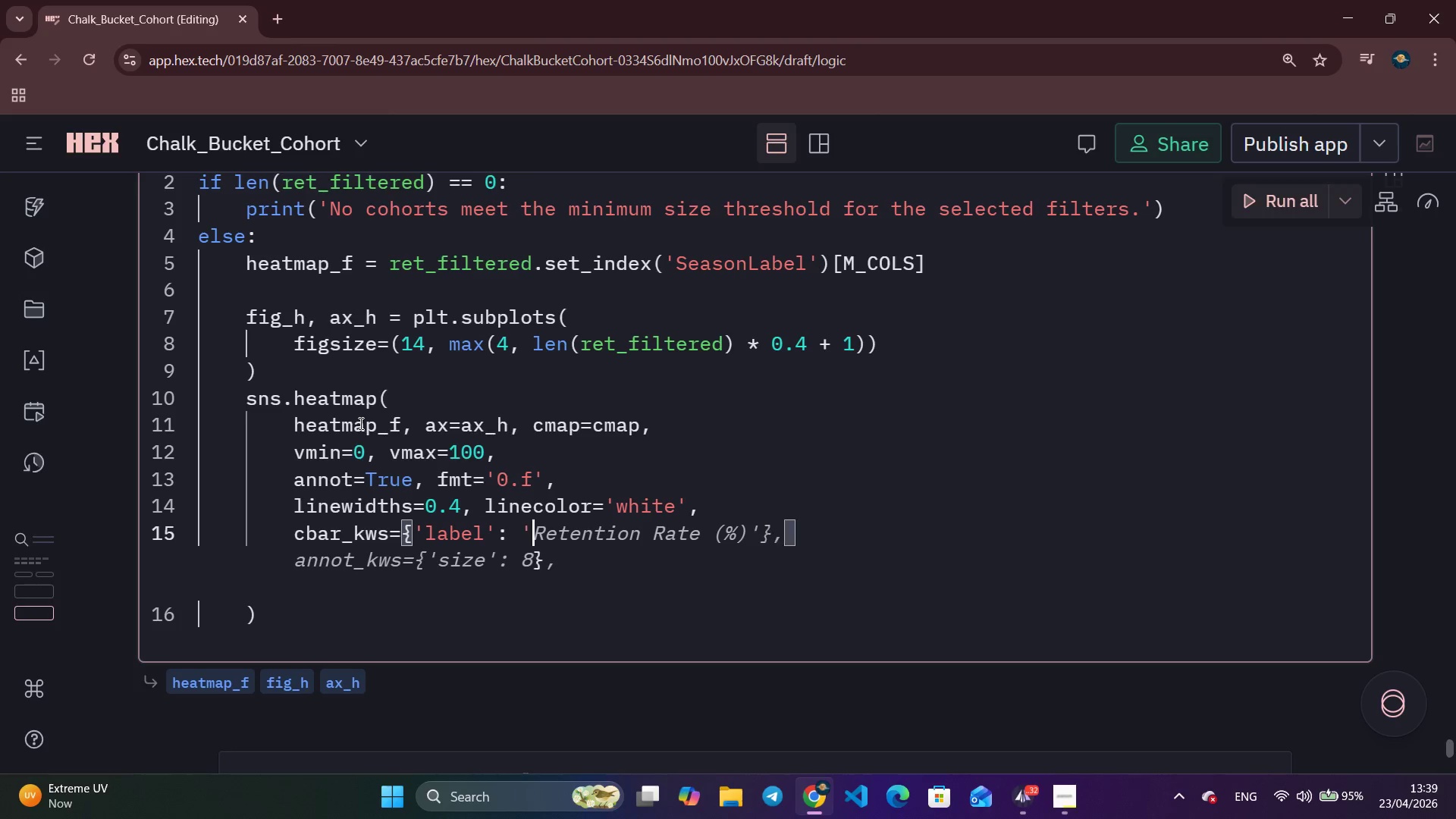 
key(Control+ArrowRight)
 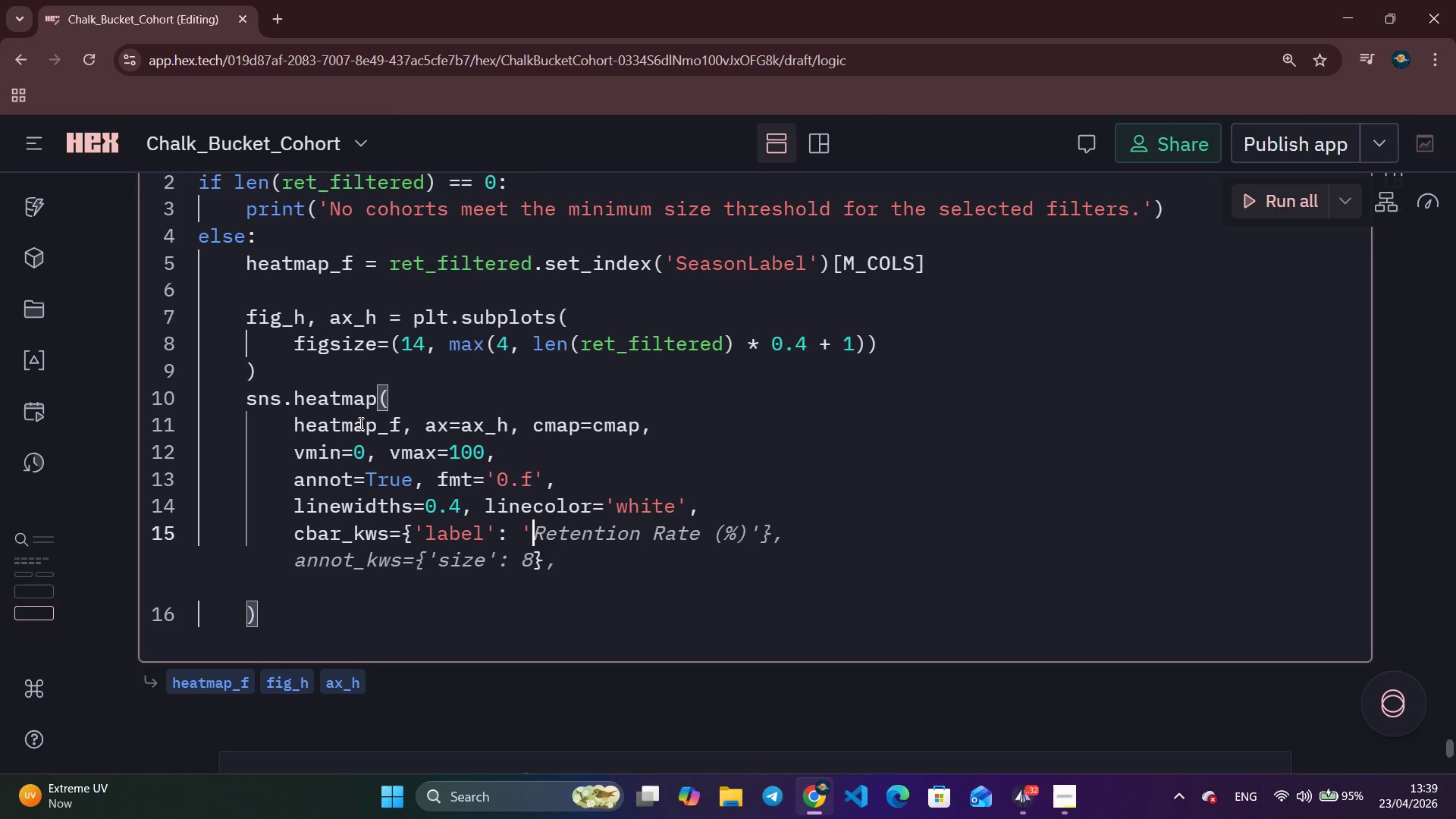 
key(Control+ArrowRight)
 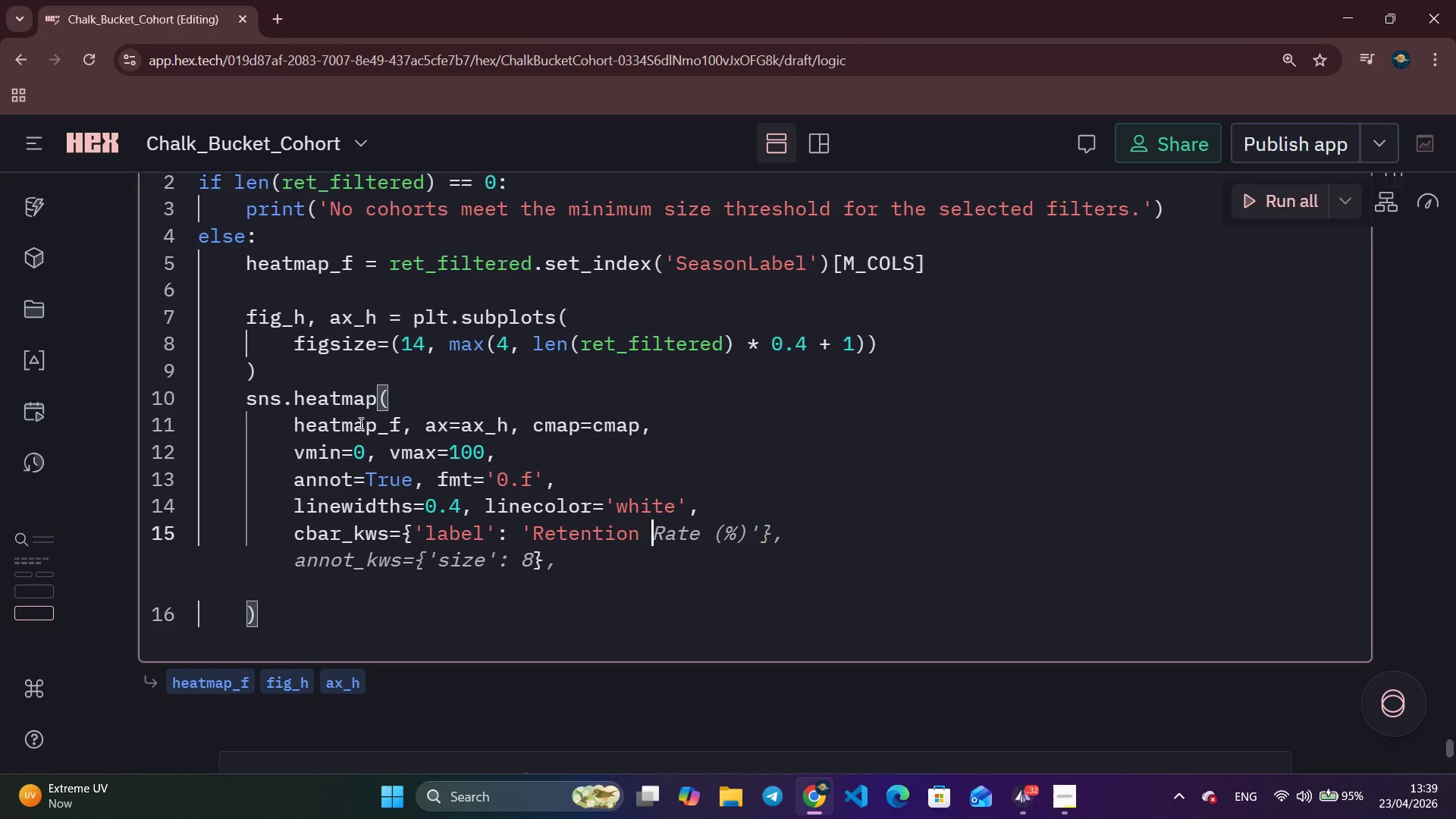 
key(Control+ArrowRight)
 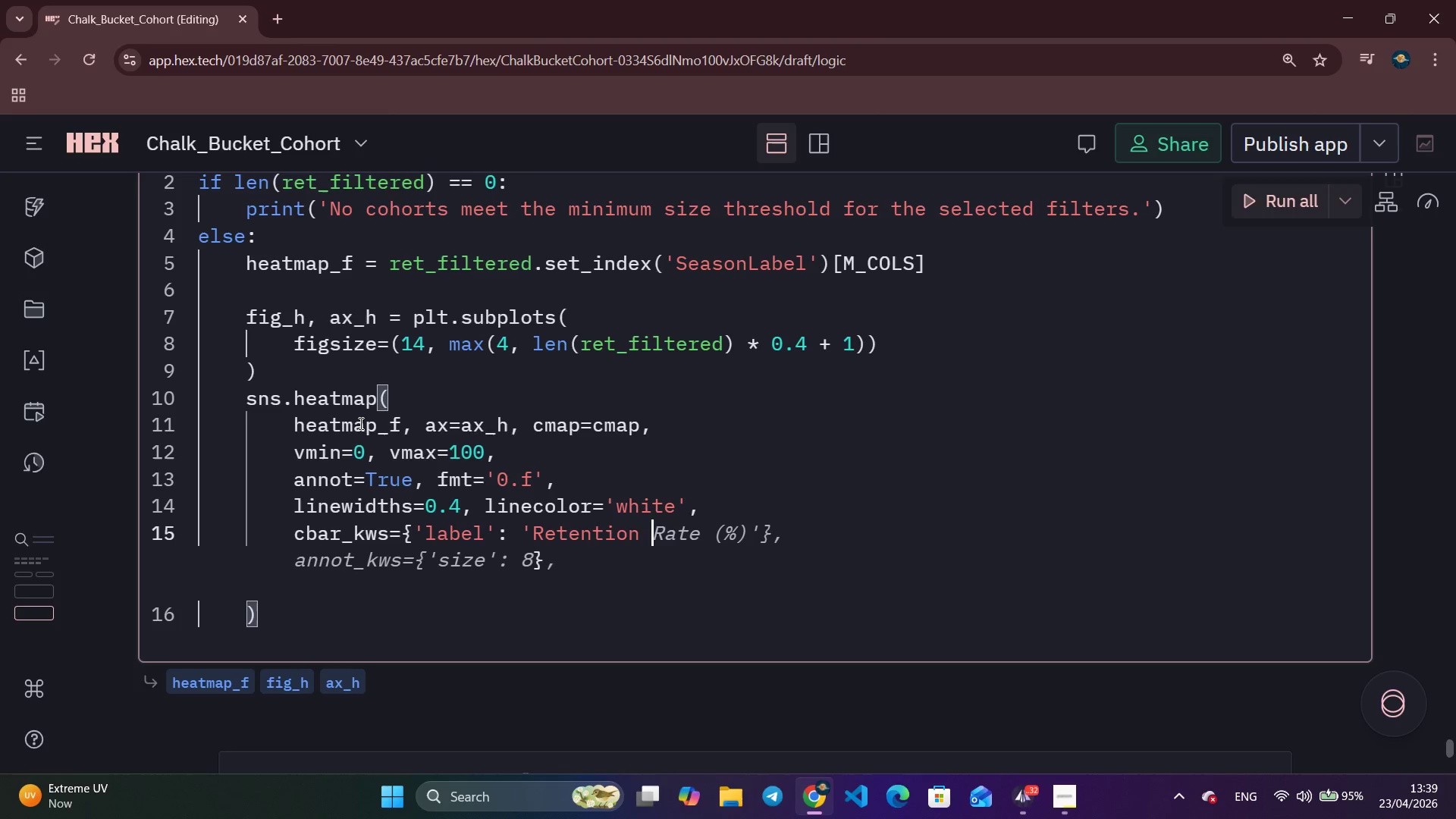 
key(Control+ArrowRight)
 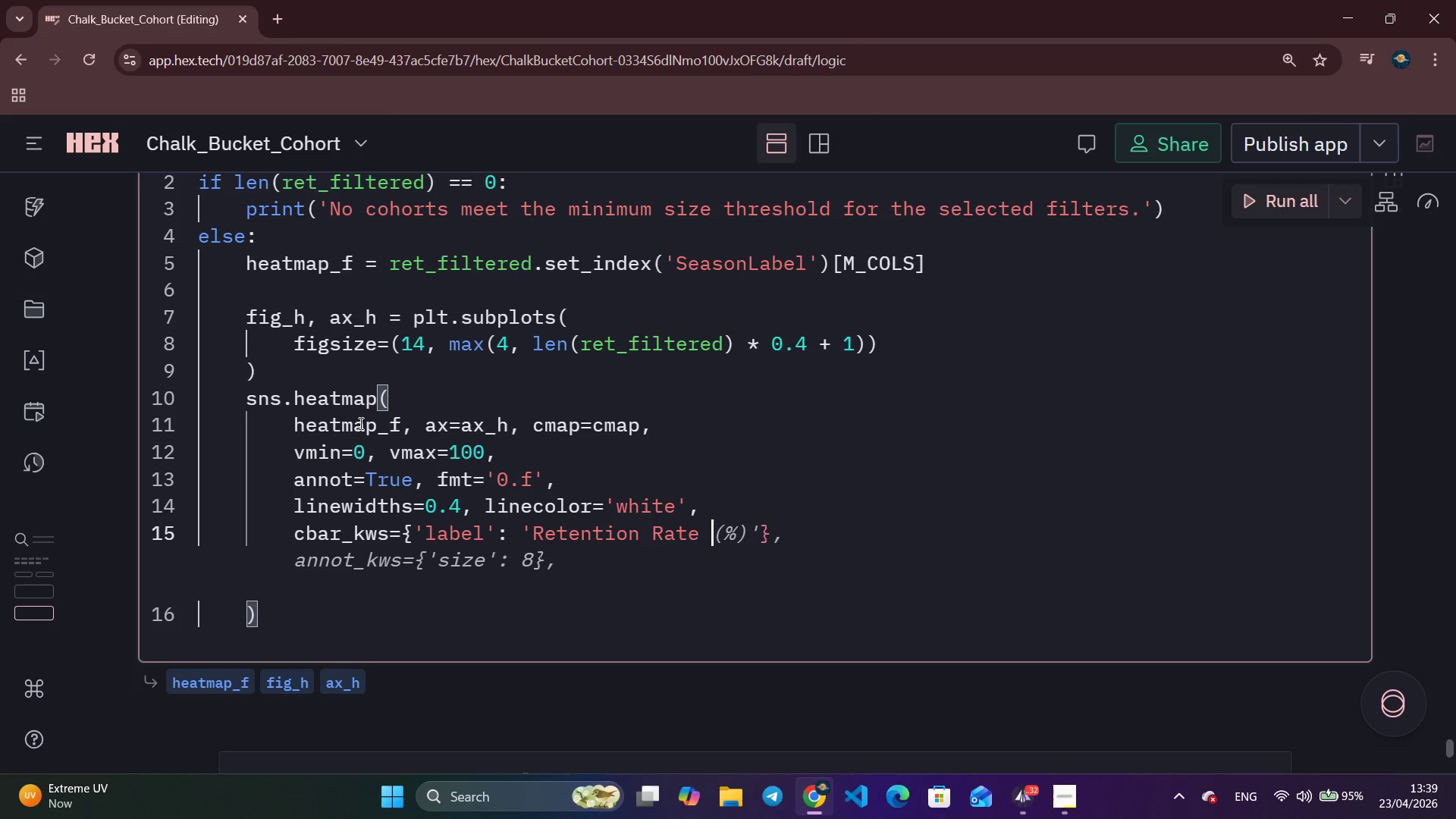 
key(Control+ArrowRight)
 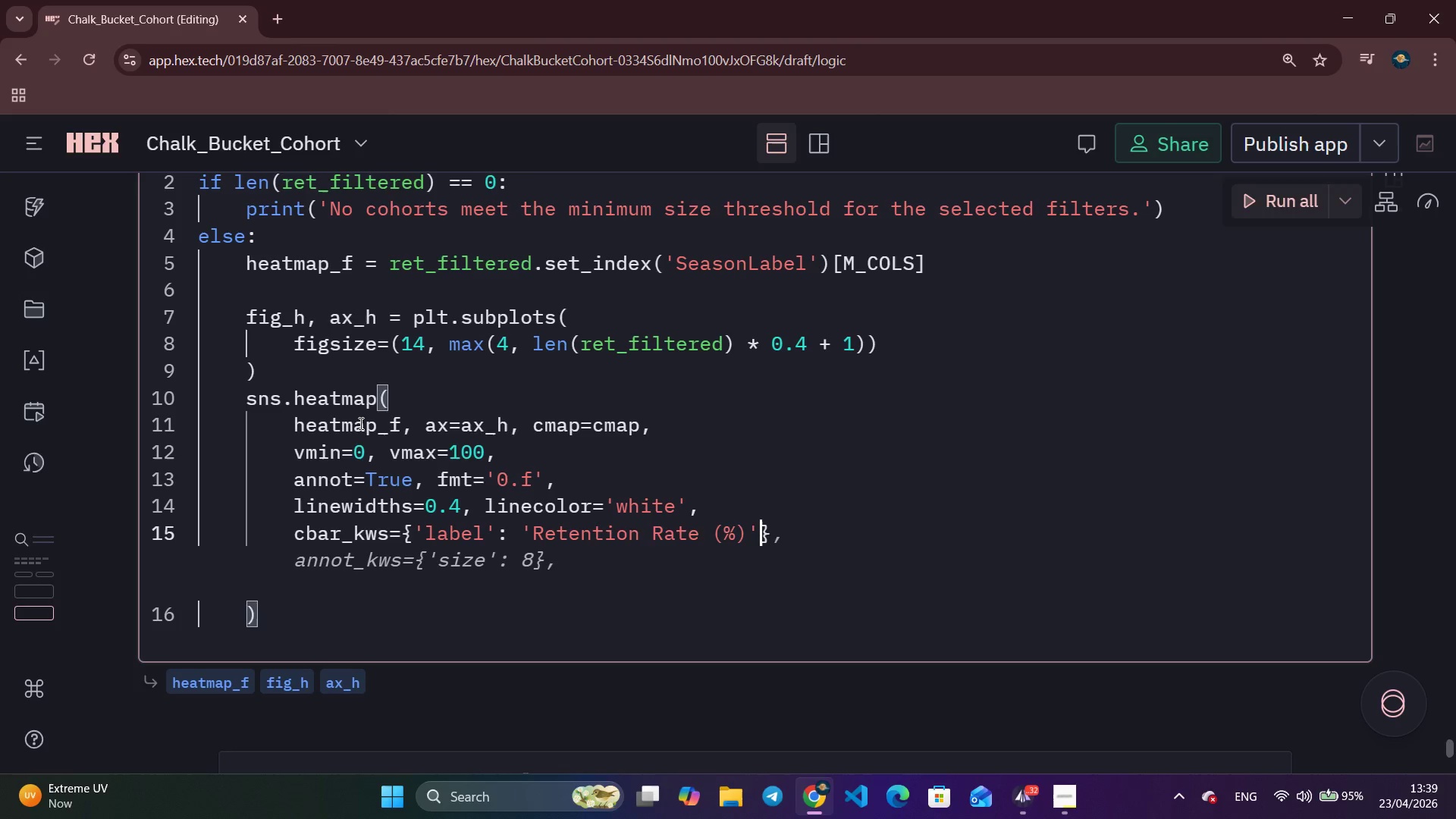 
key(Control+ArrowRight)
 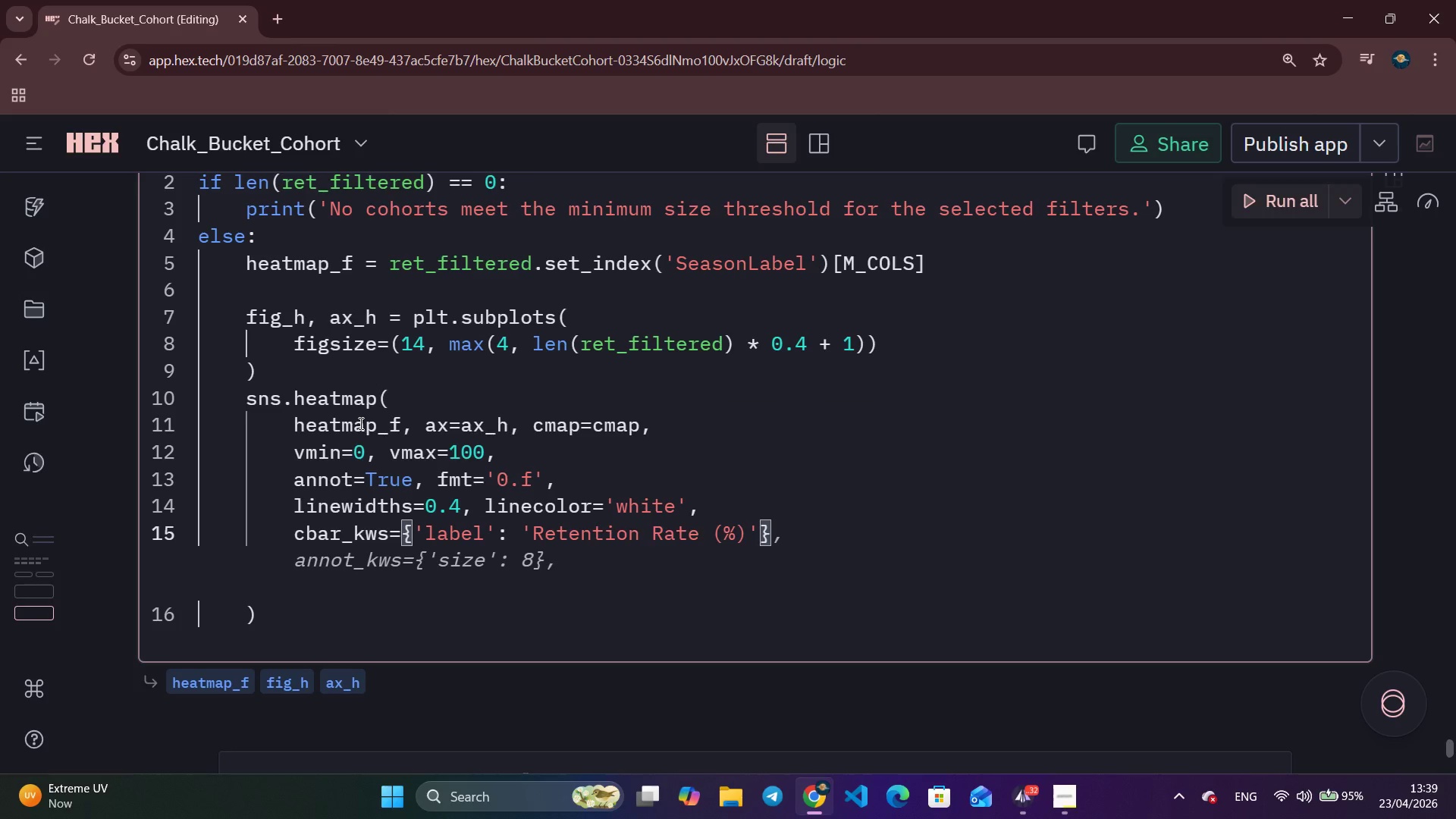 
key(Control+ArrowRight)
 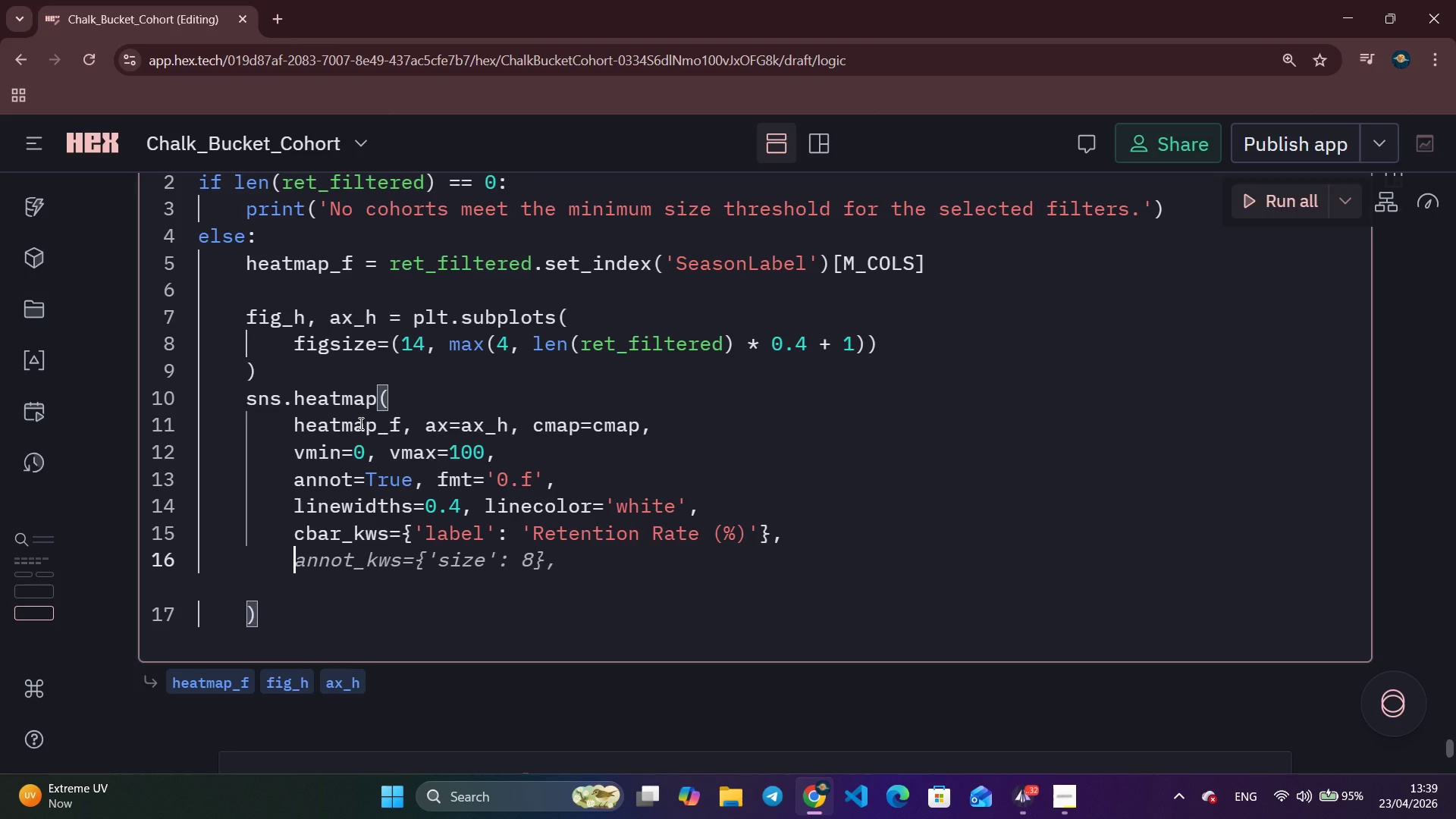 
key(Control+ArrowRight)
 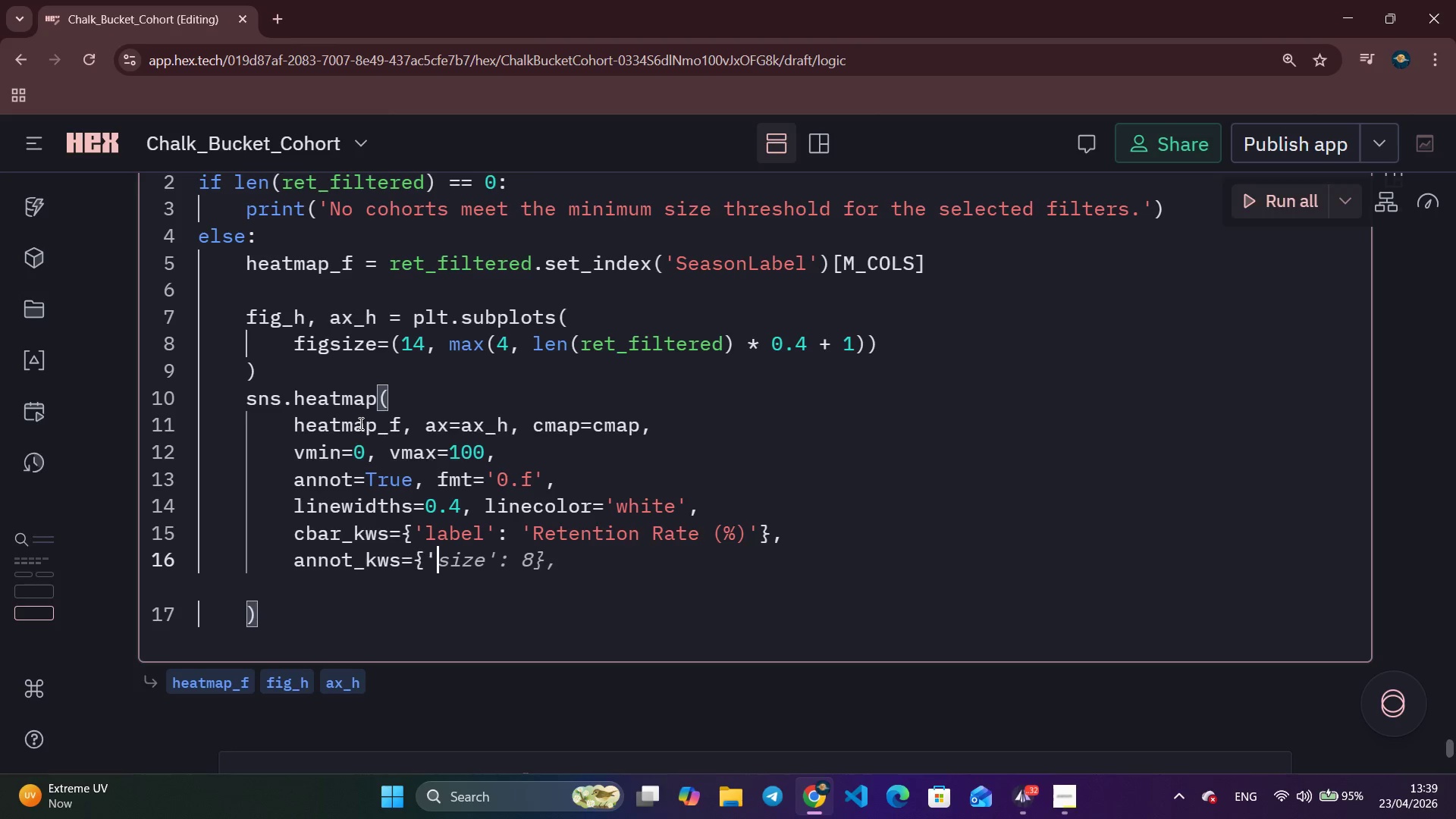 
key(Control+ArrowRight)
 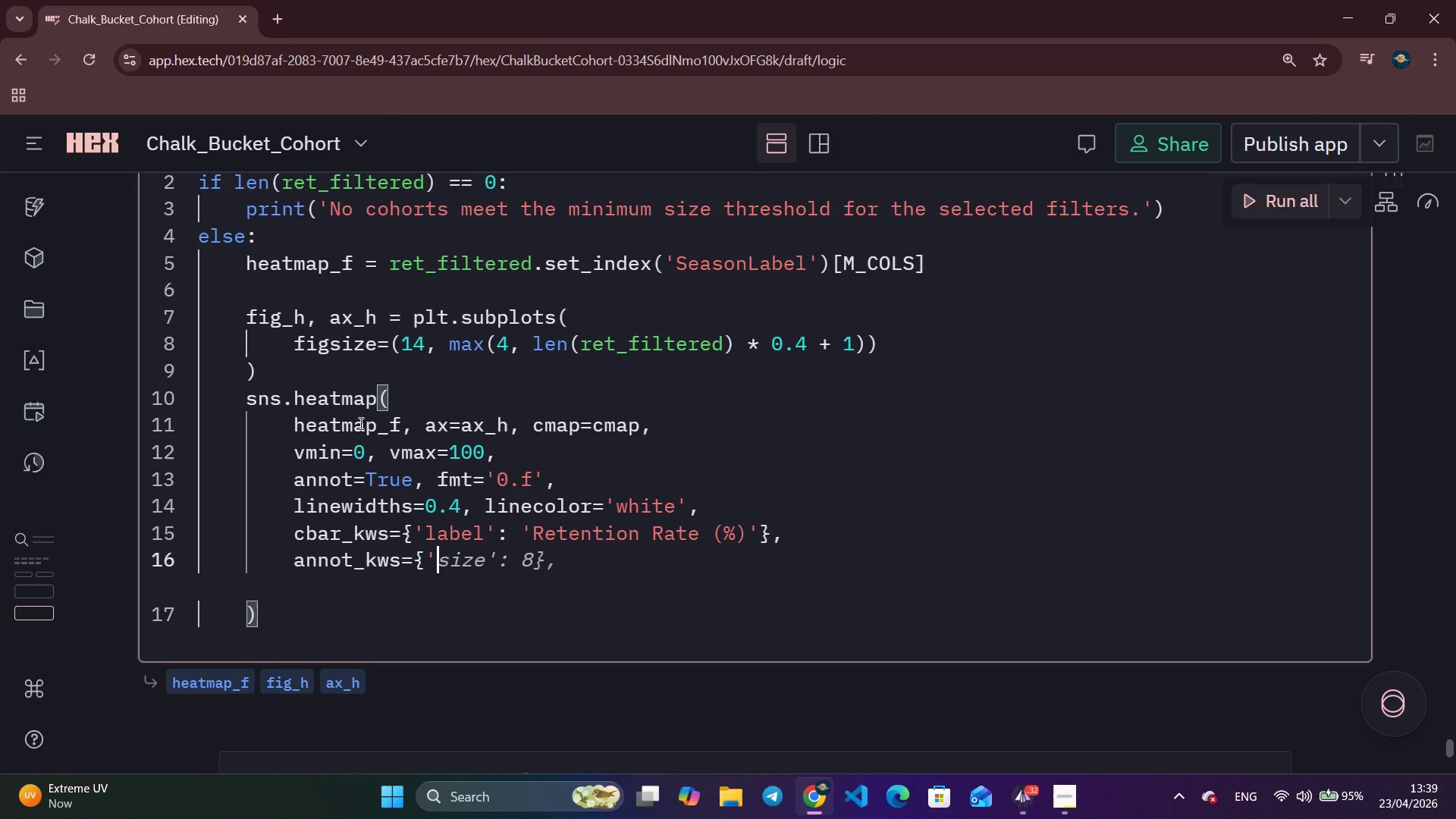 
key(Control+ArrowRight)
 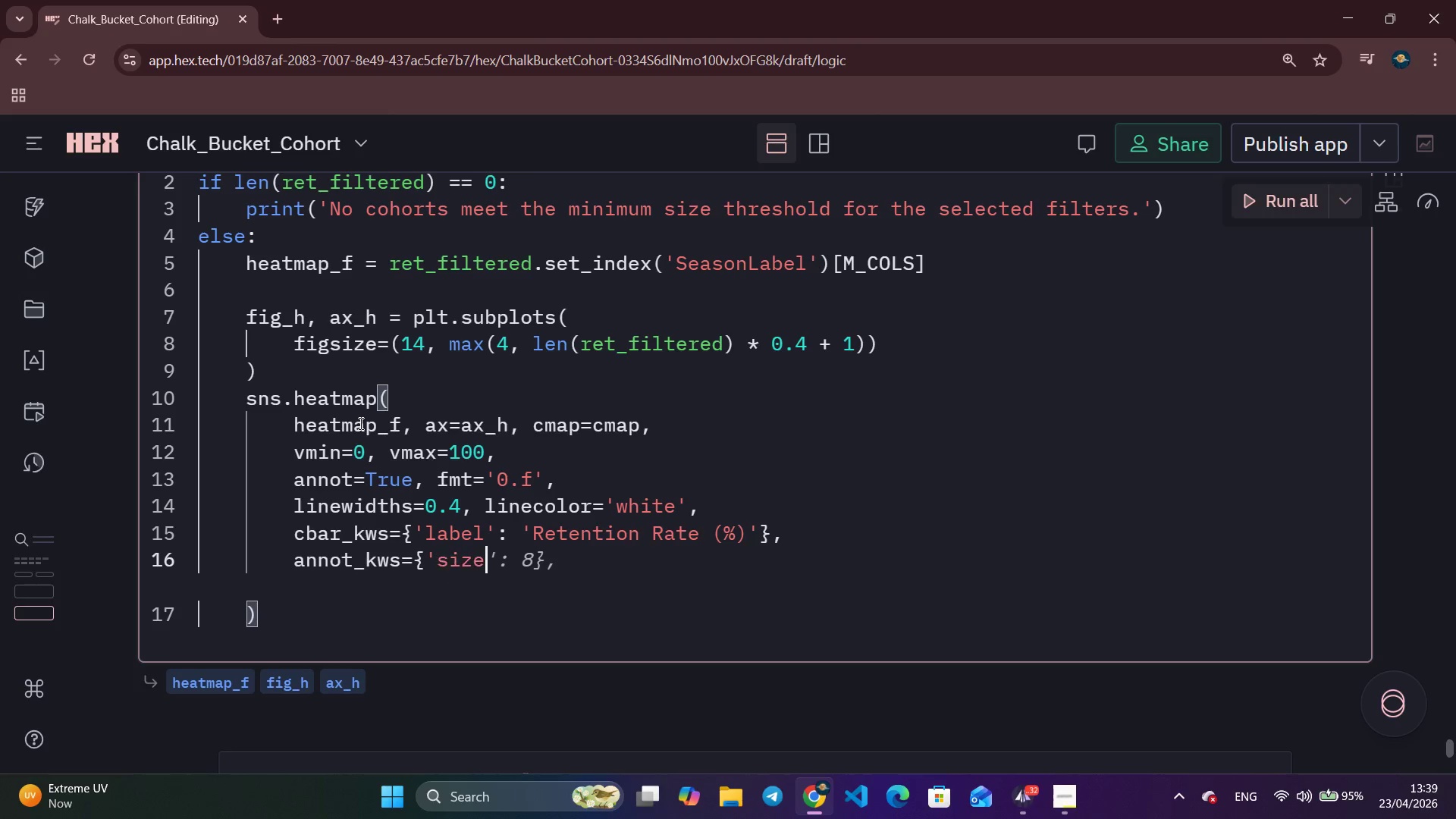 
key(Control+ArrowRight)
 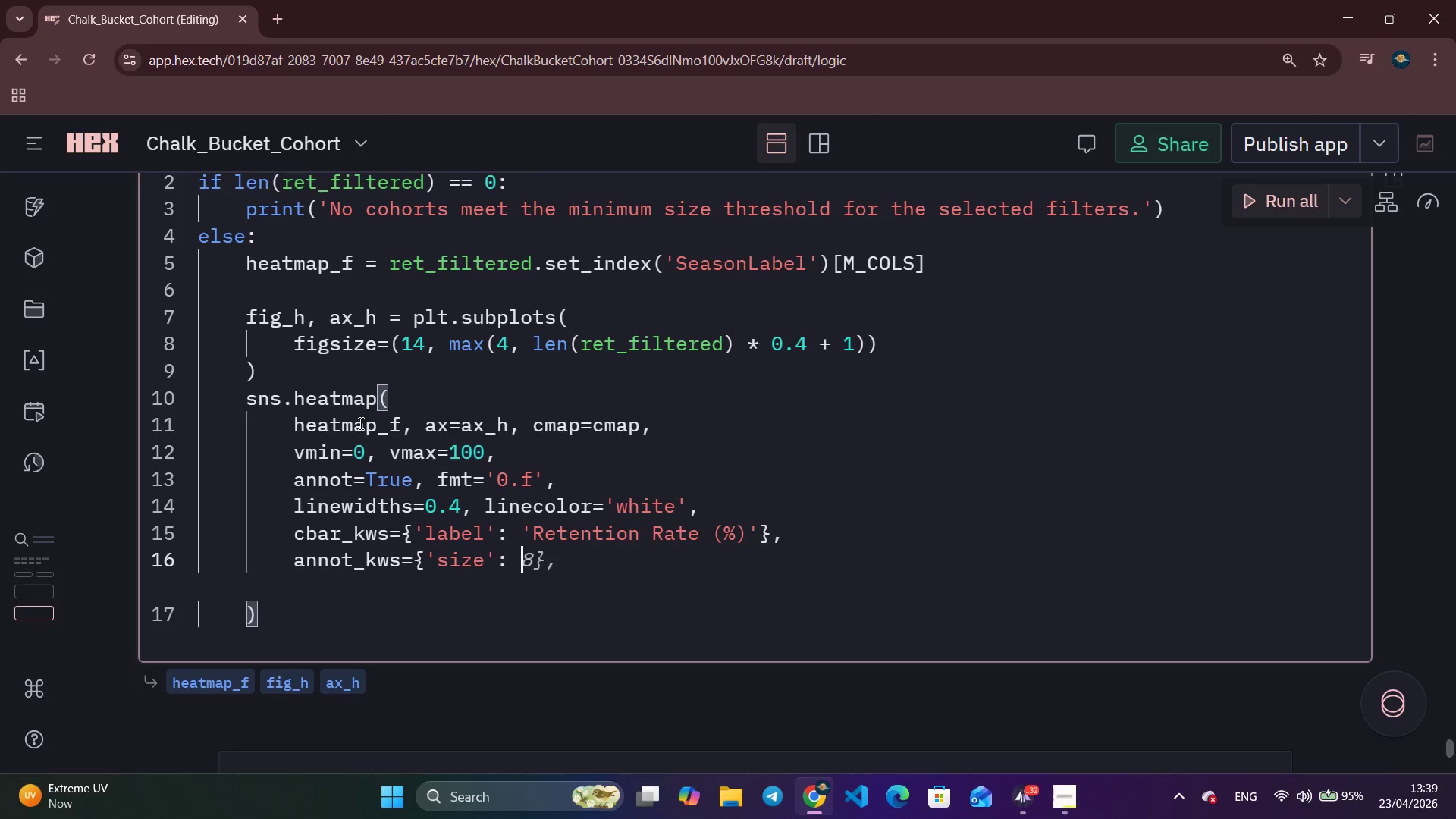 
key(Control+ArrowRight)
 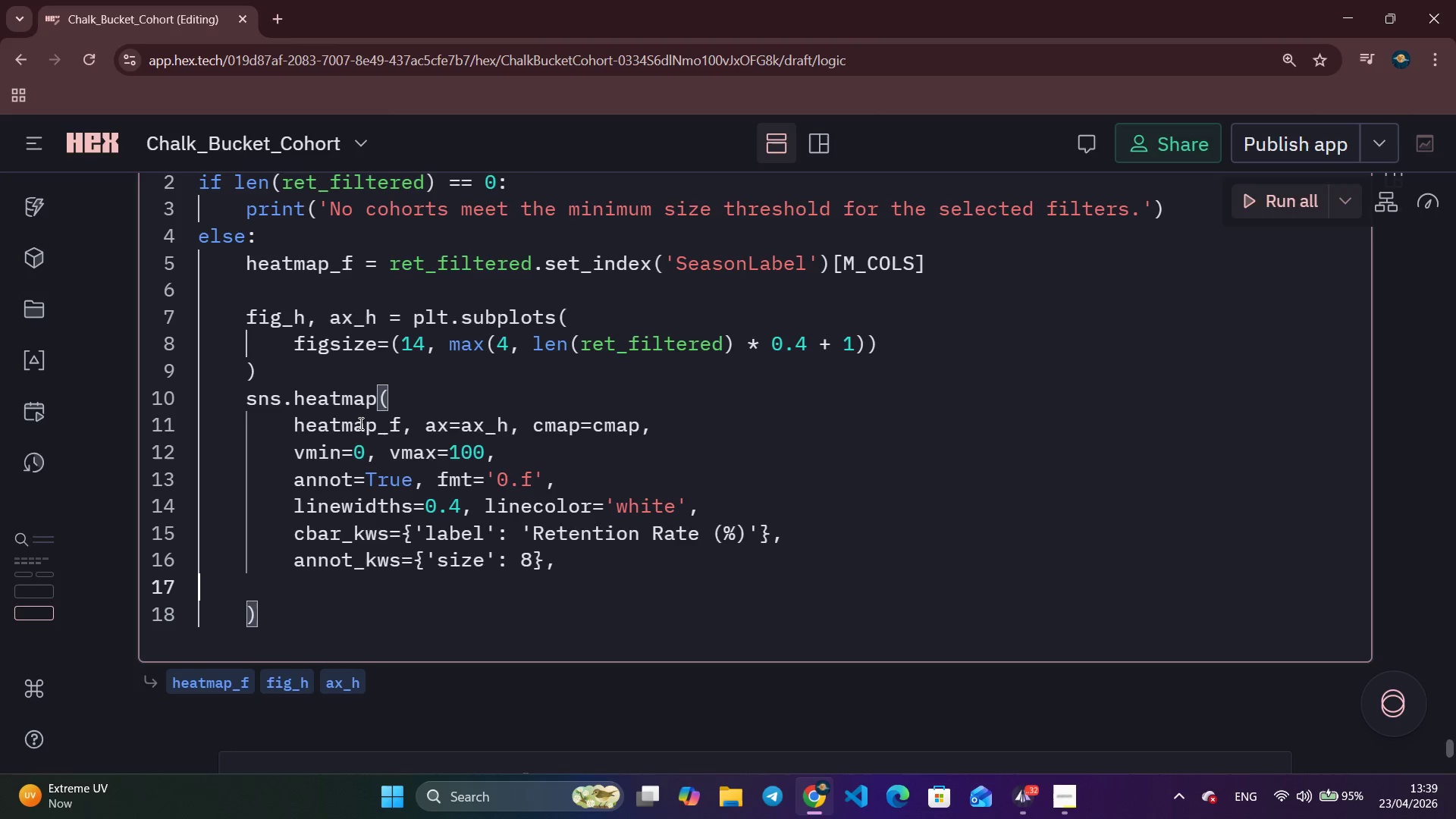 
key(Control+ArrowRight)
 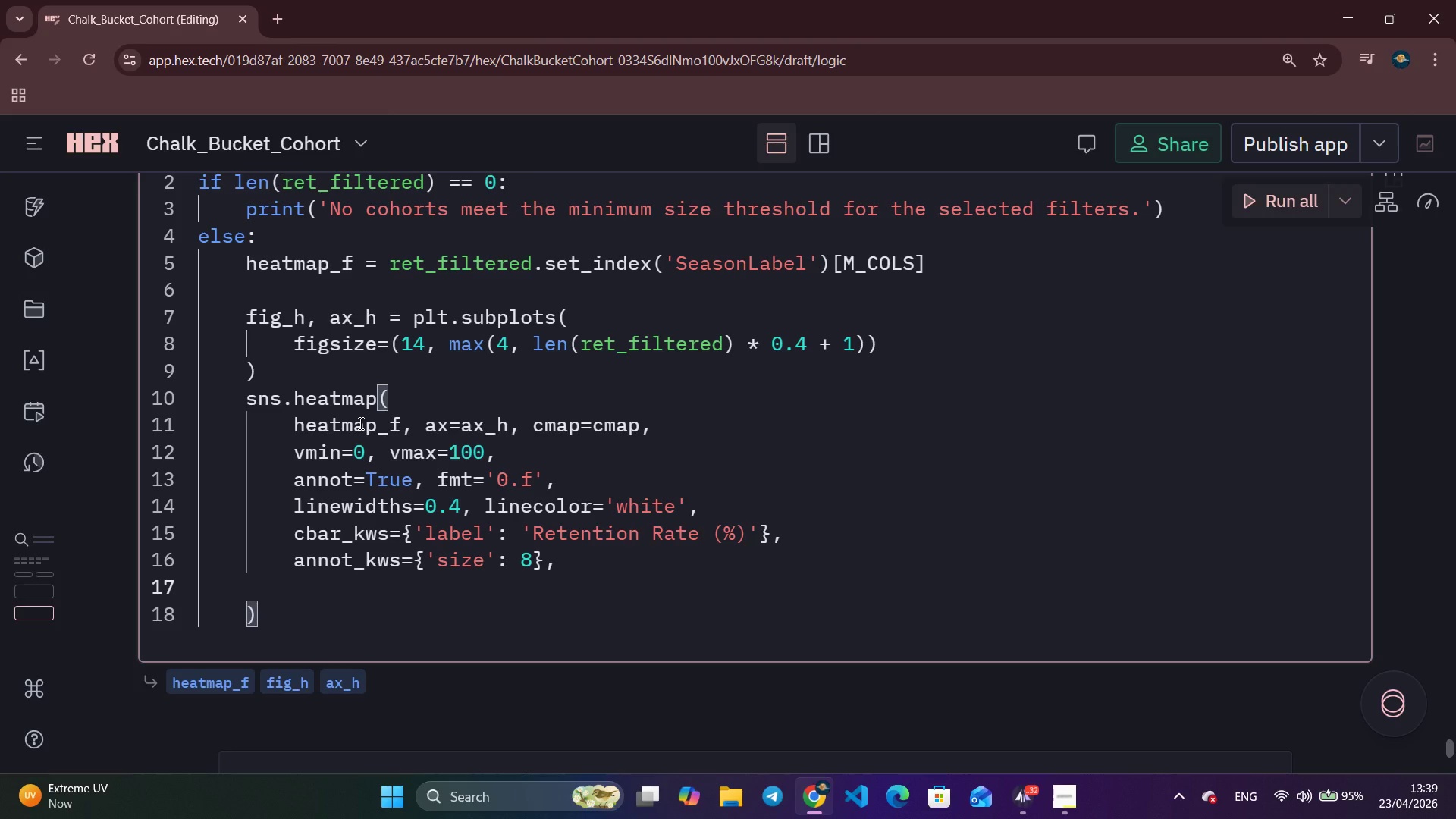 
key(Backspace)
 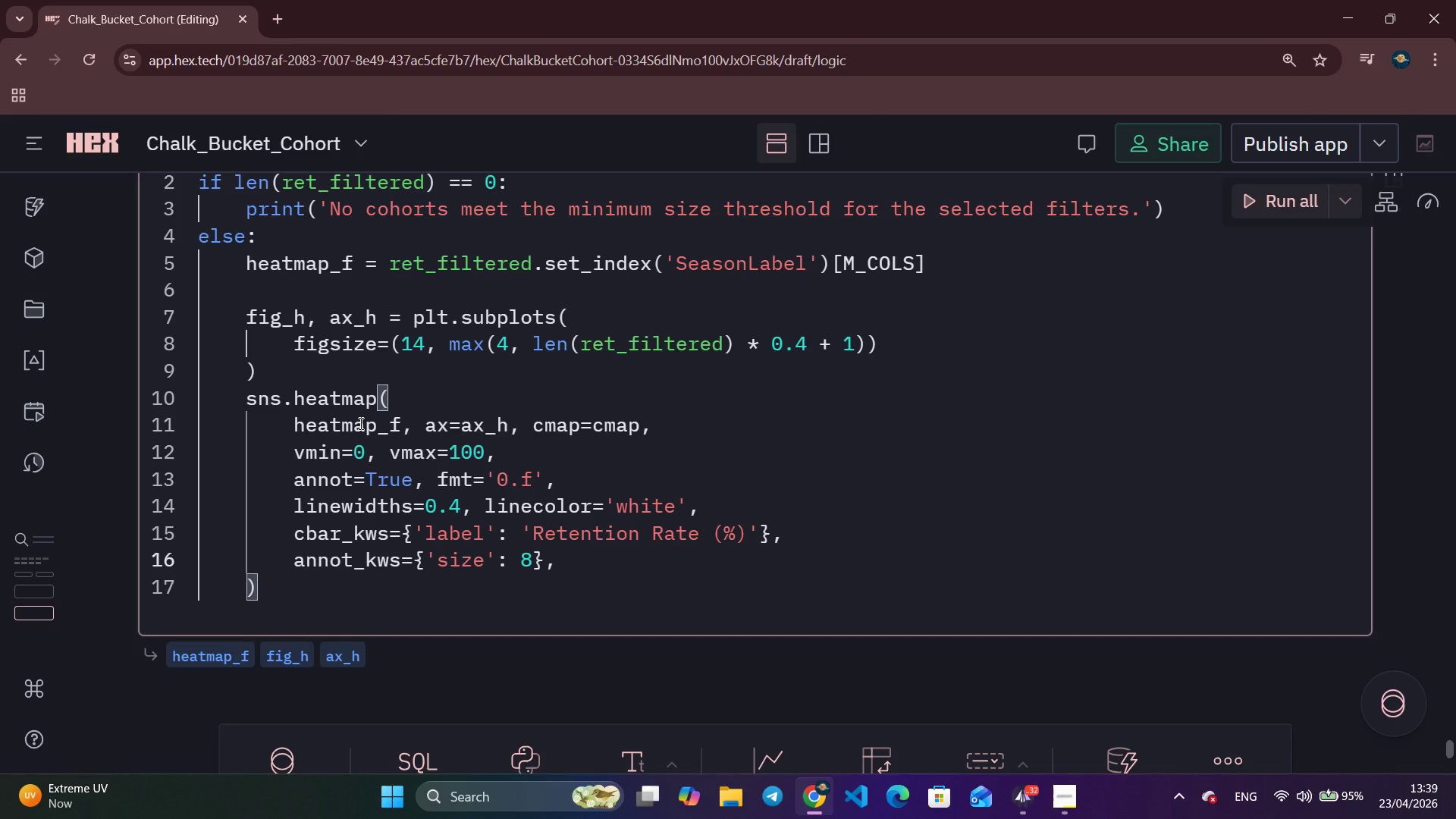 
key(ArrowDown)
 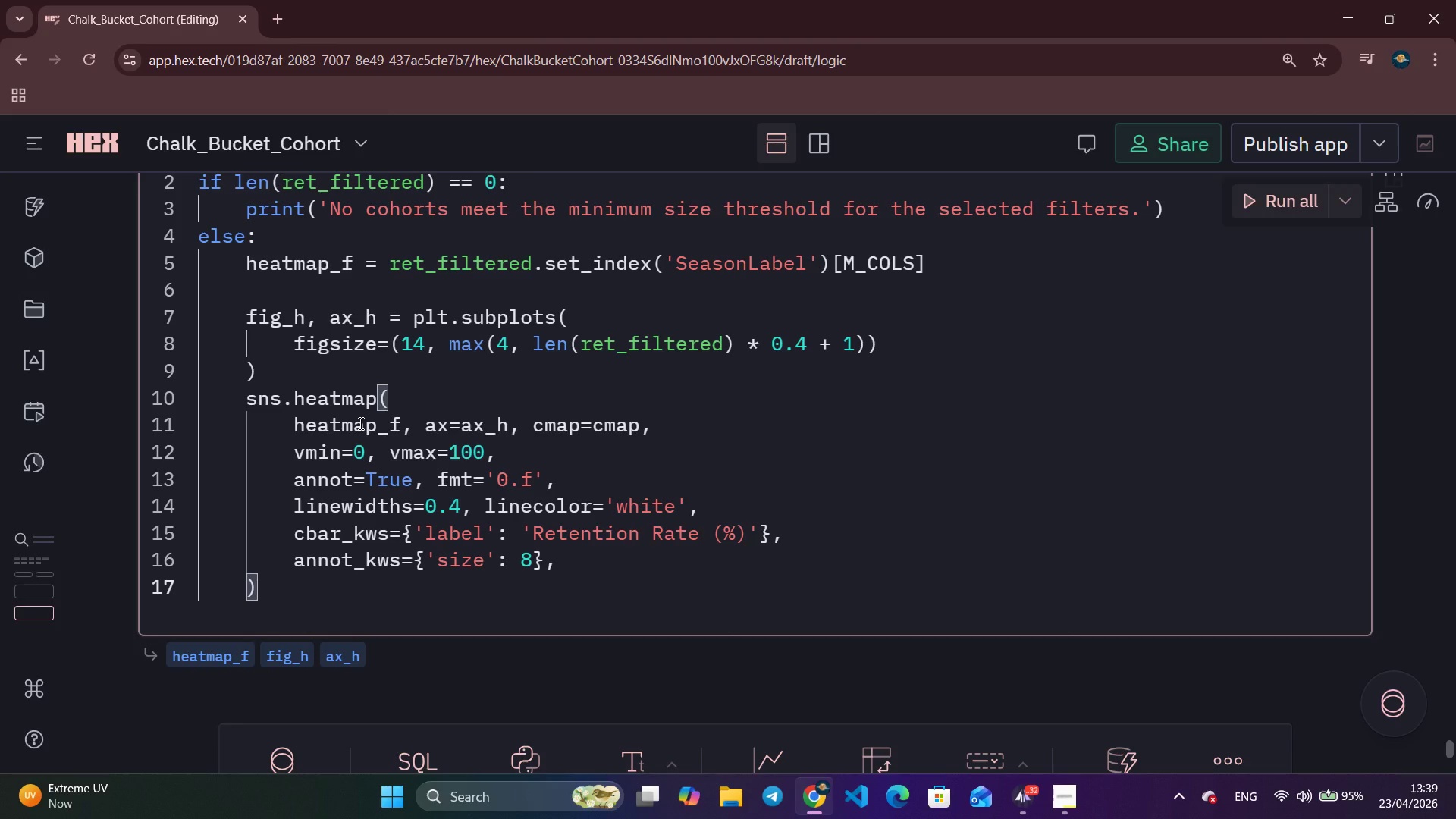 
key(Enter)
 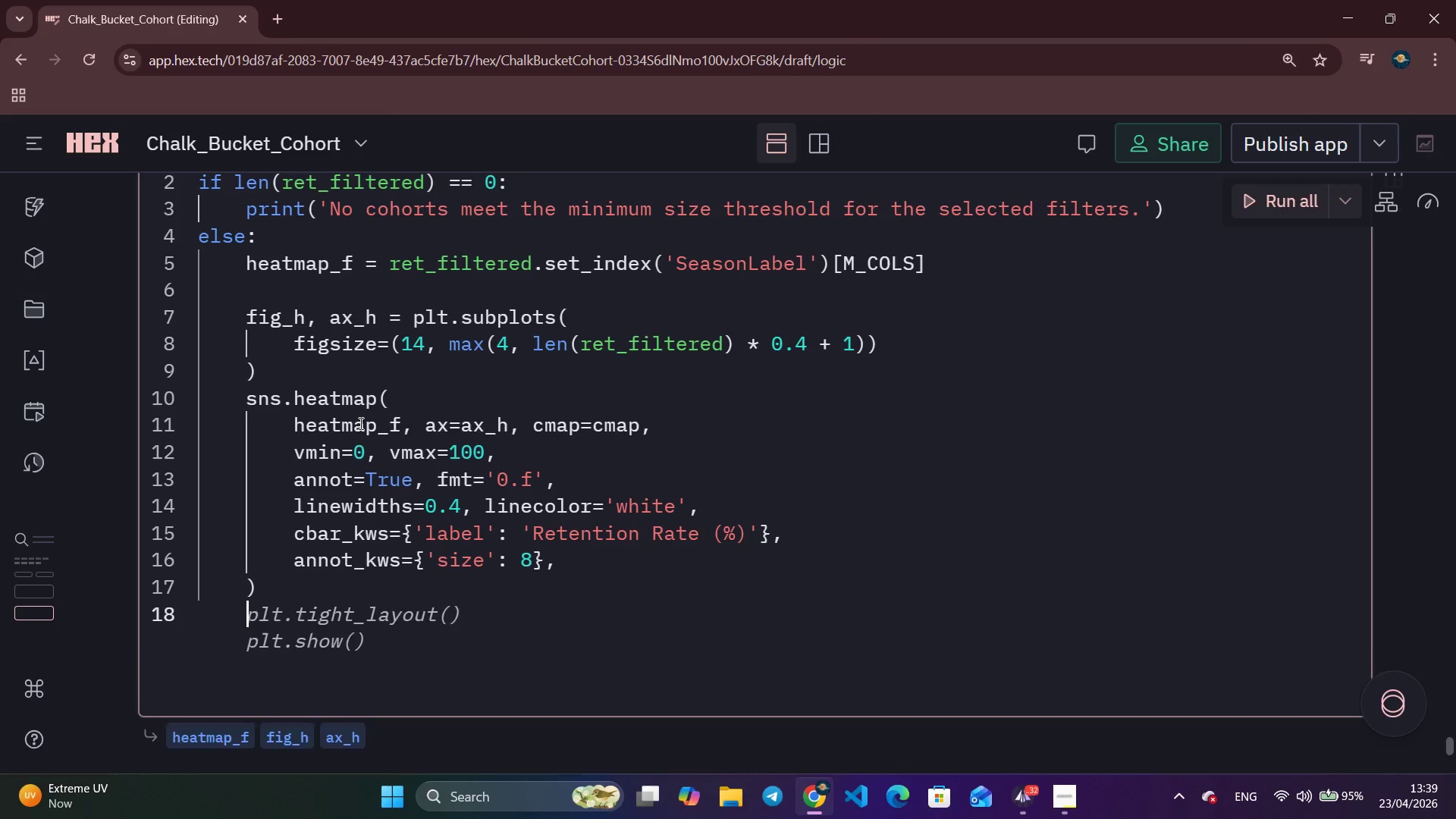 
type(ax_h)
 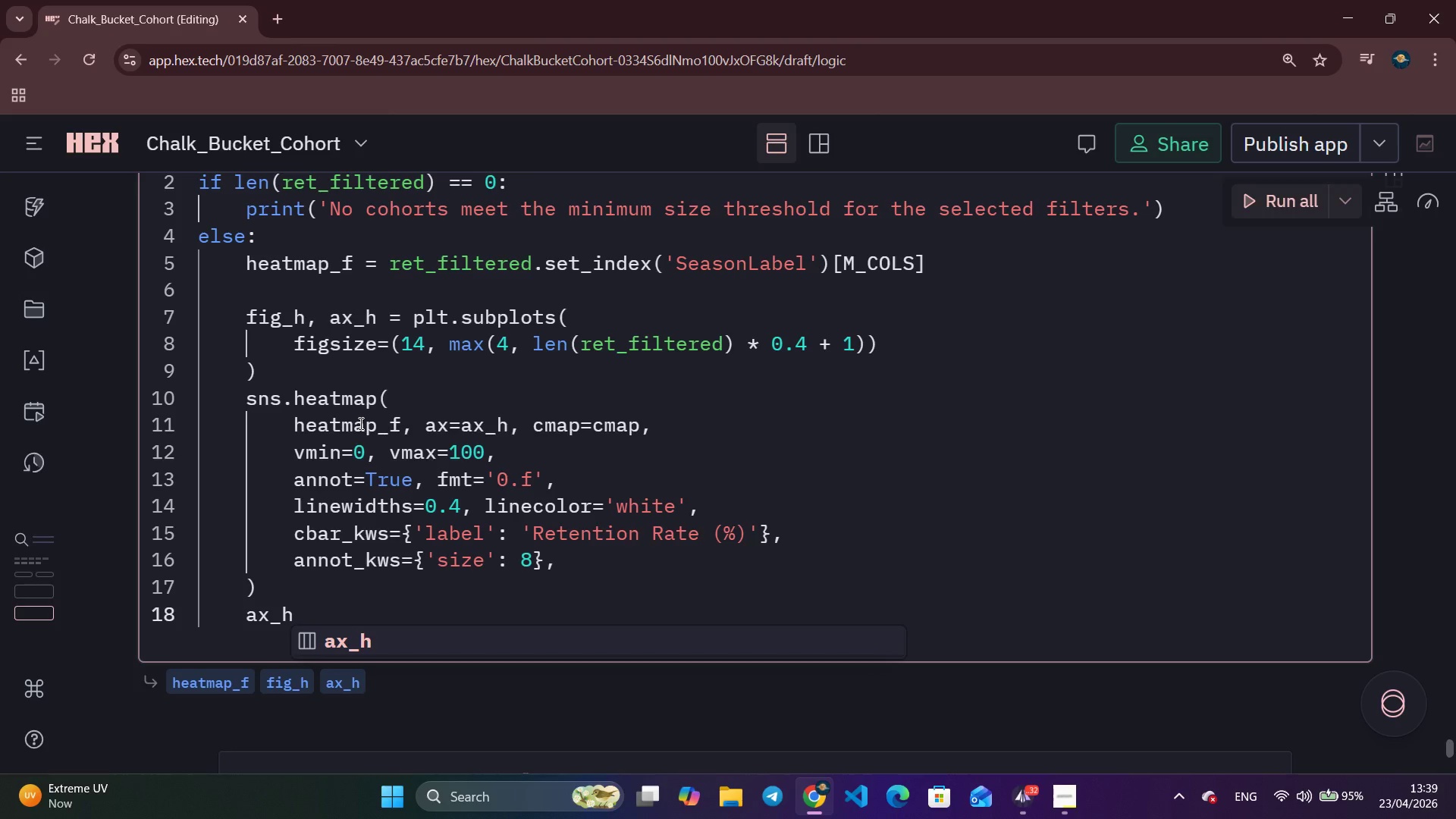 
scroll: coordinate [359, 423], scroll_direction: down, amount: 3.0
 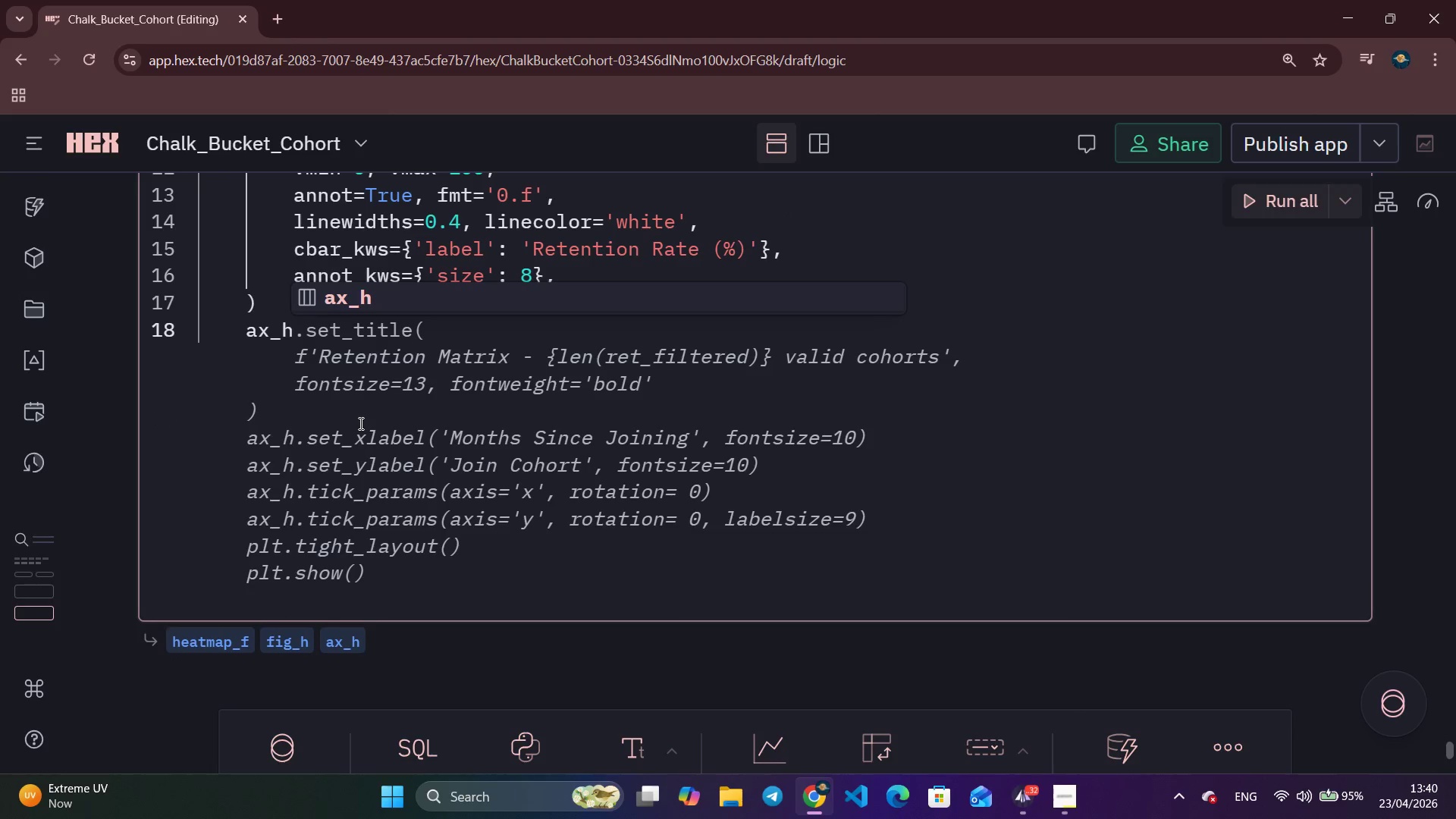 
key(Control+ArrowRight)
 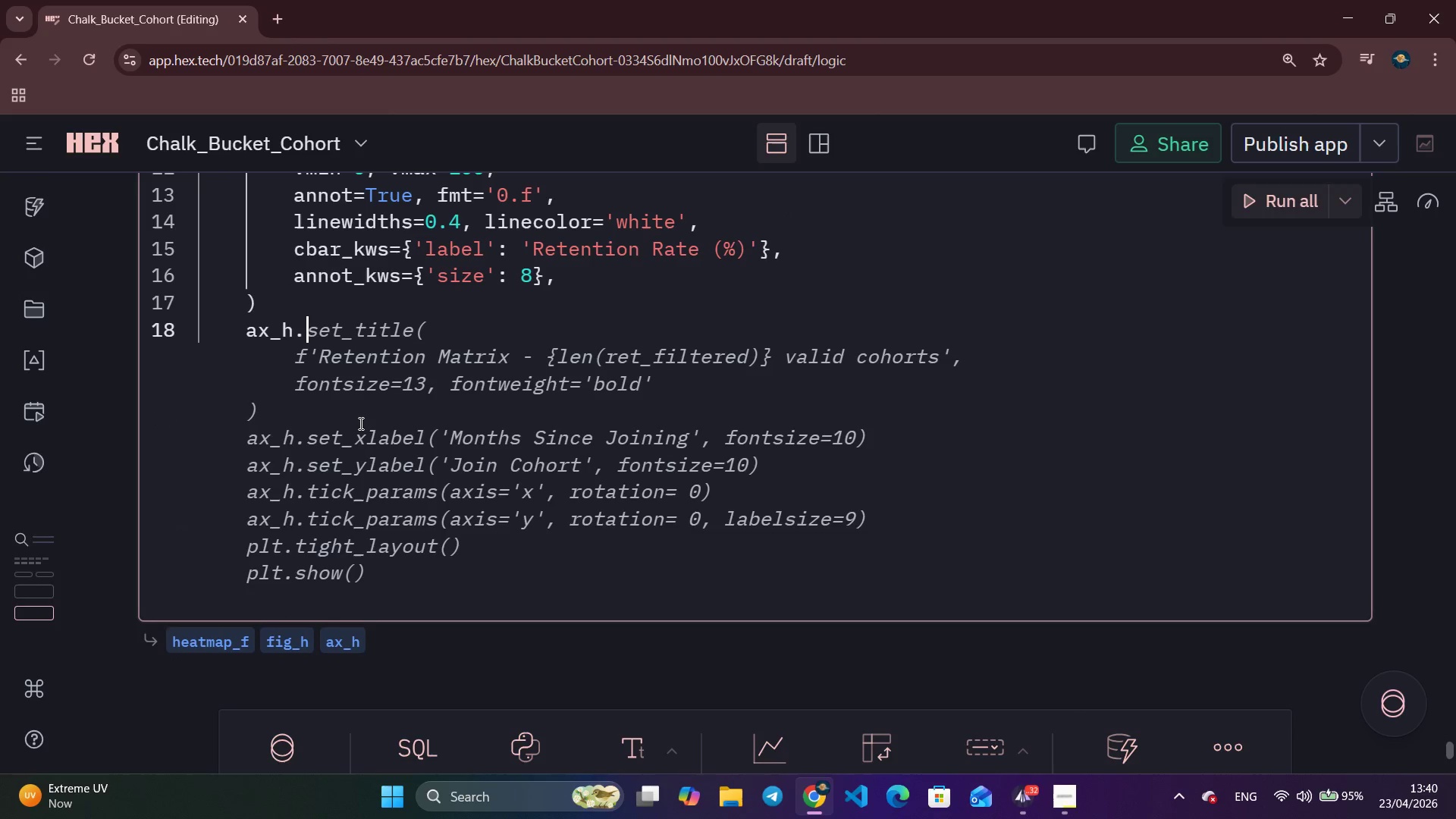 
key(Control+ArrowRight)
 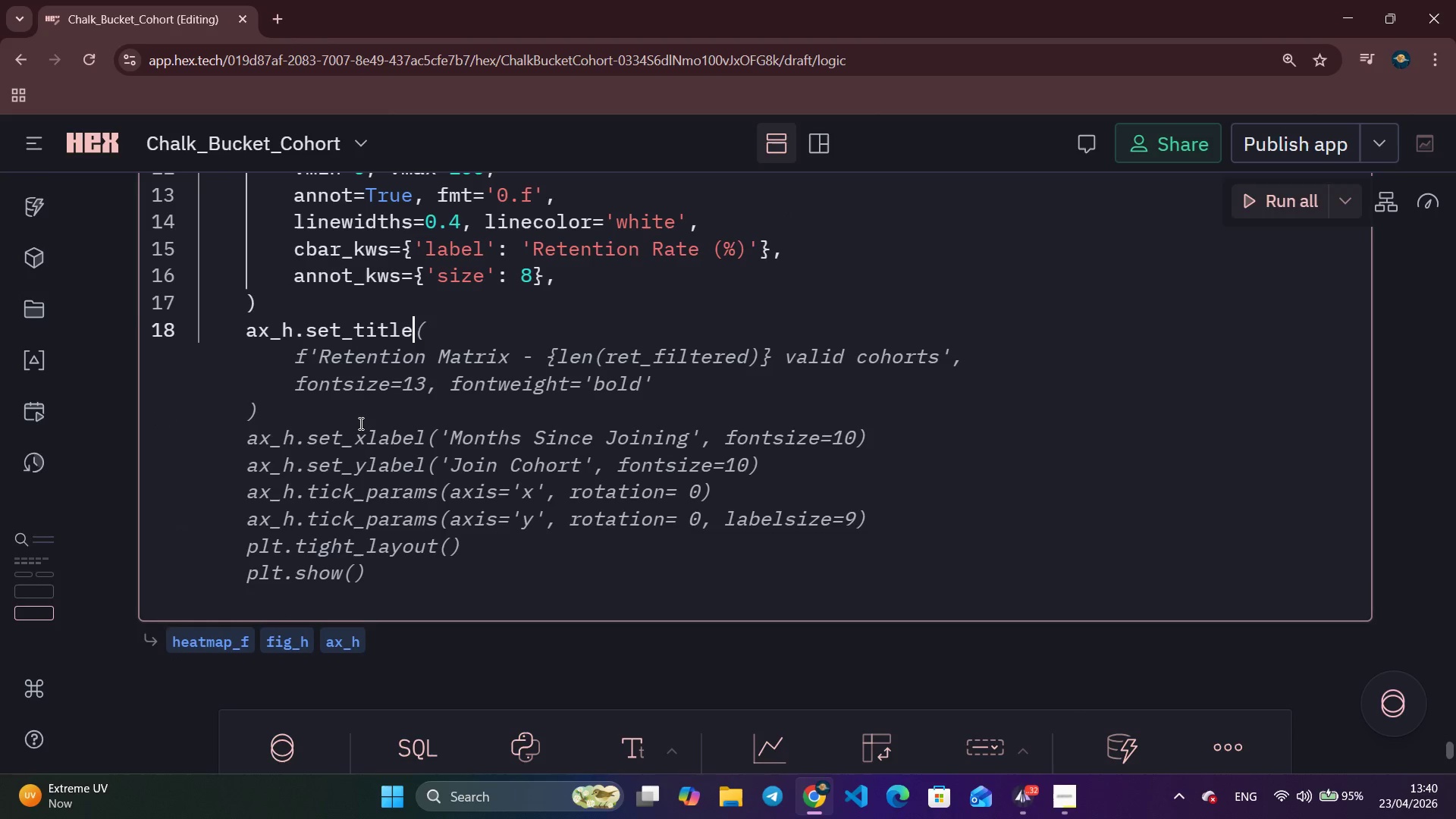 
key(Control+ArrowRight)
 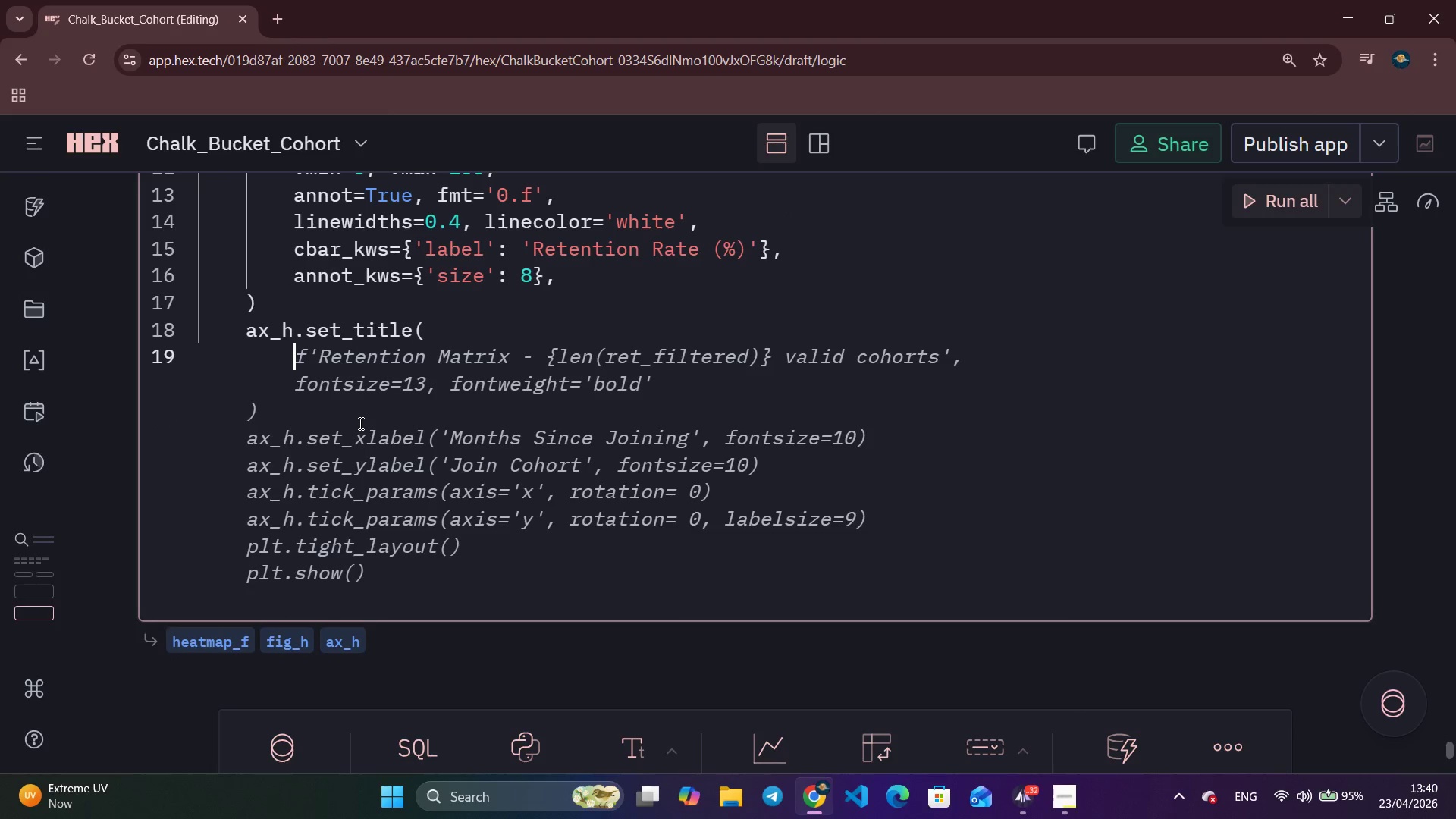 
key(Control+ArrowRight)
 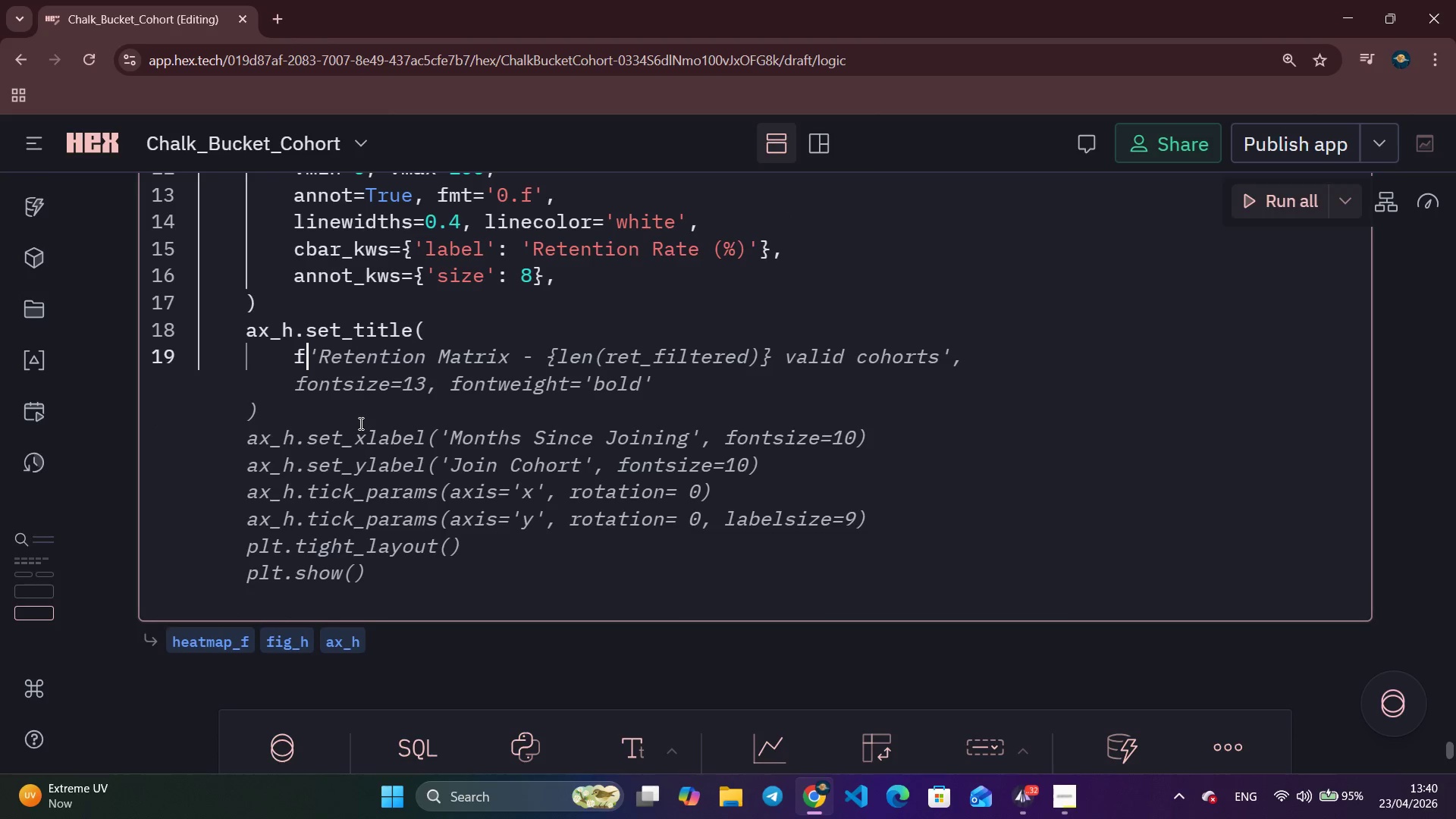 
key(Control+ArrowRight)
 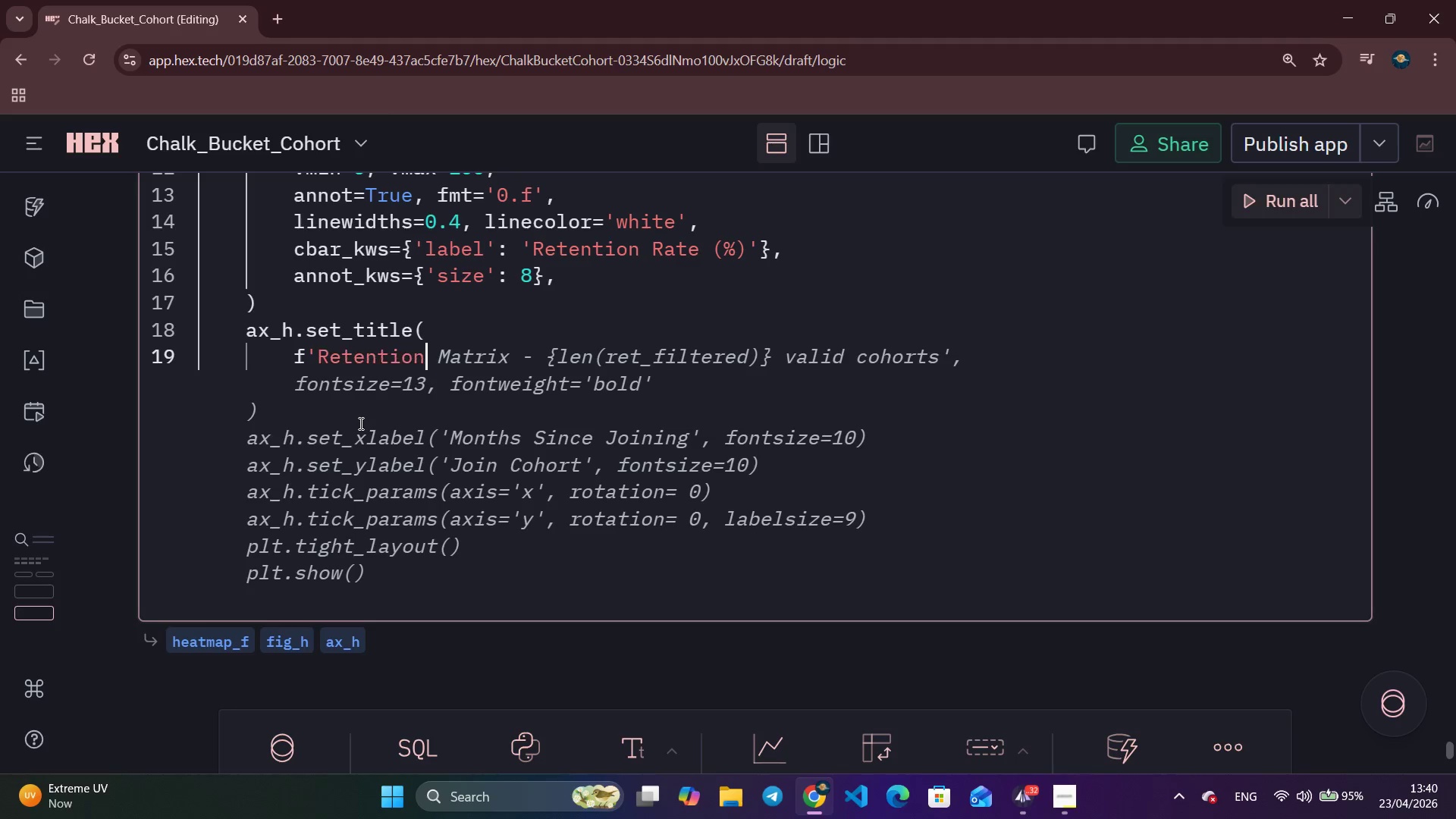 
key(Control+ArrowRight)
 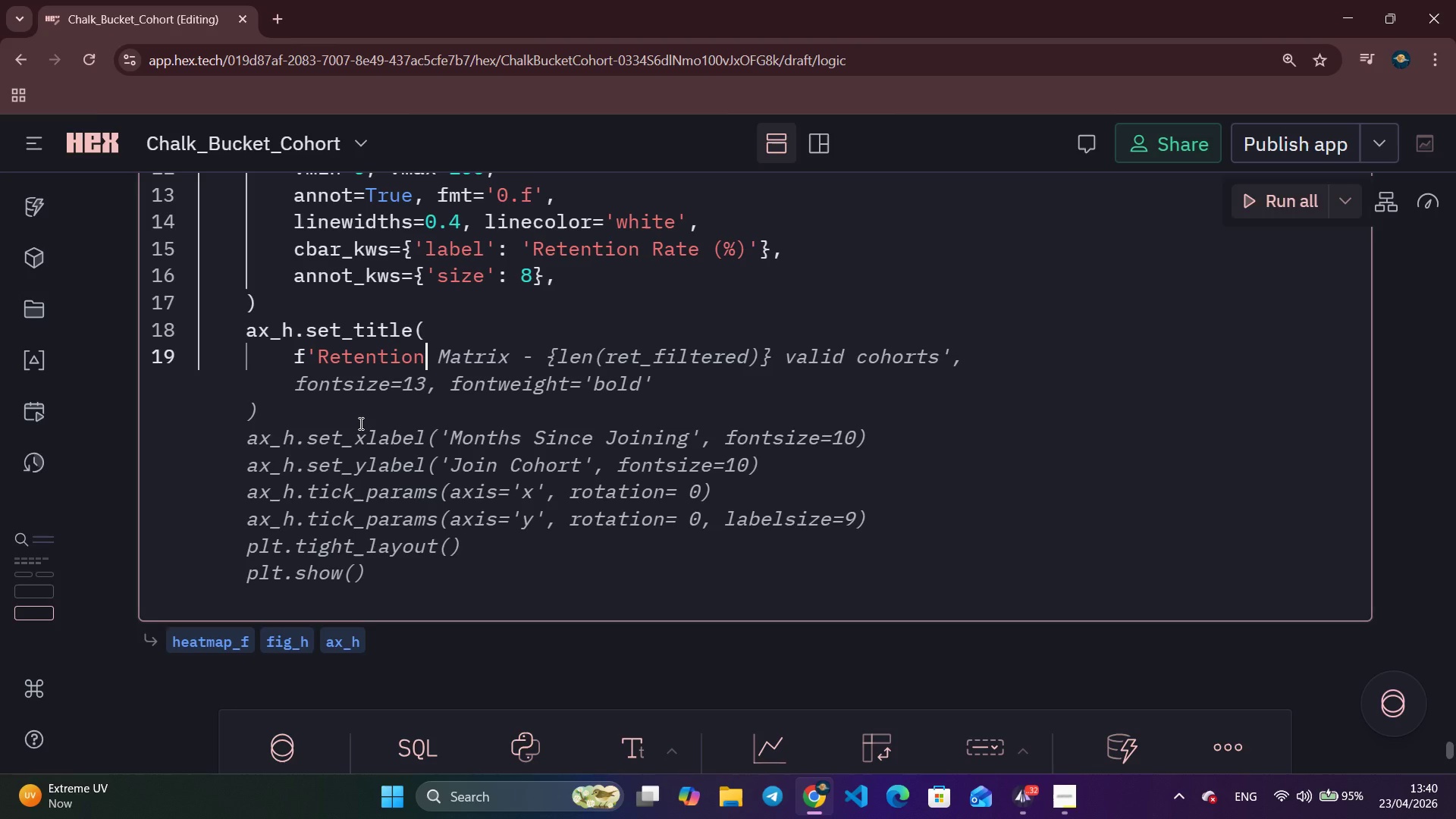 
key(Control+ArrowRight)
 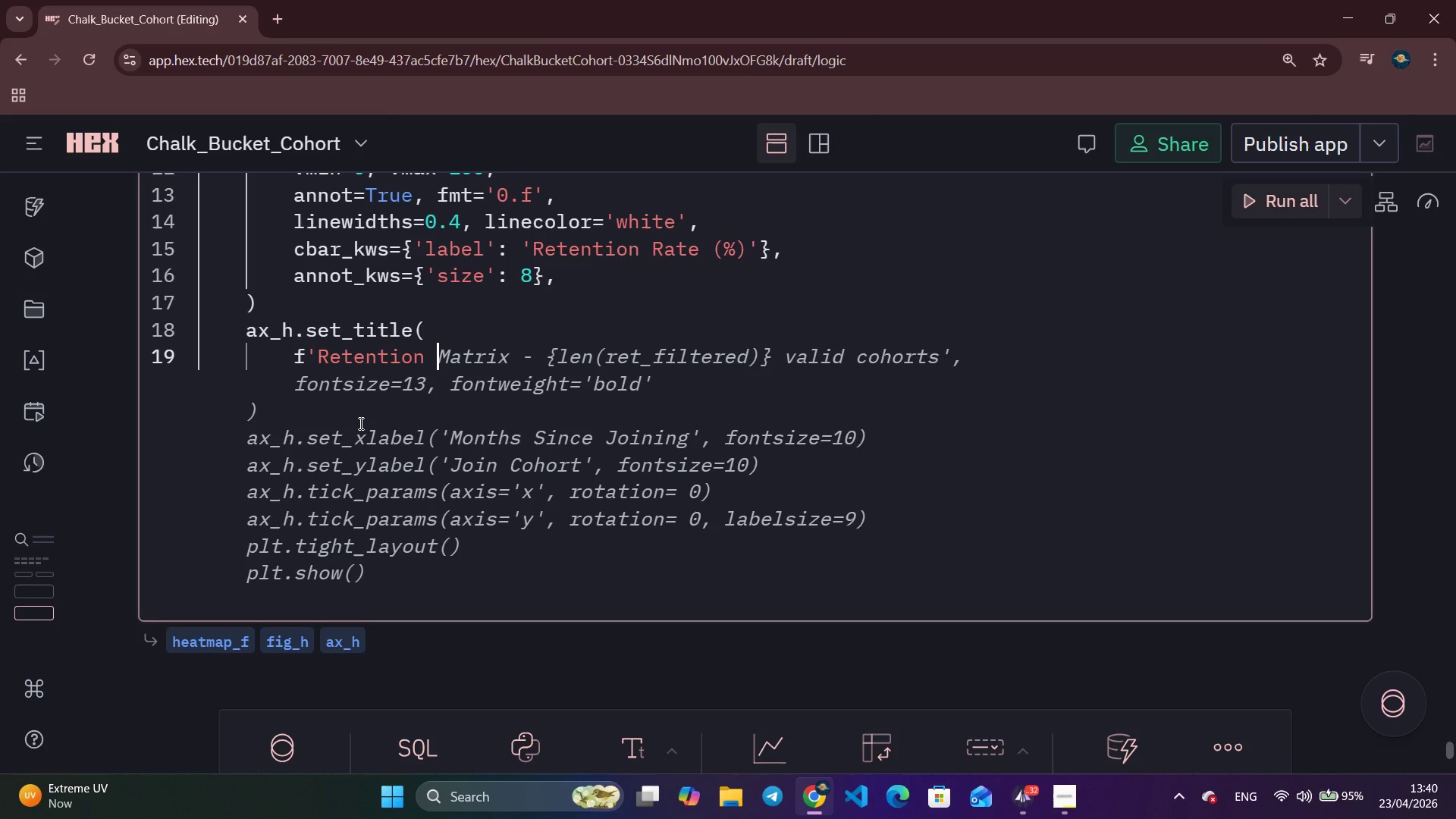 
type(Traingle - [)
key(Backspace)
type({meme)
key(Backspace)
key(Backspace)
type(m_type_filter)
 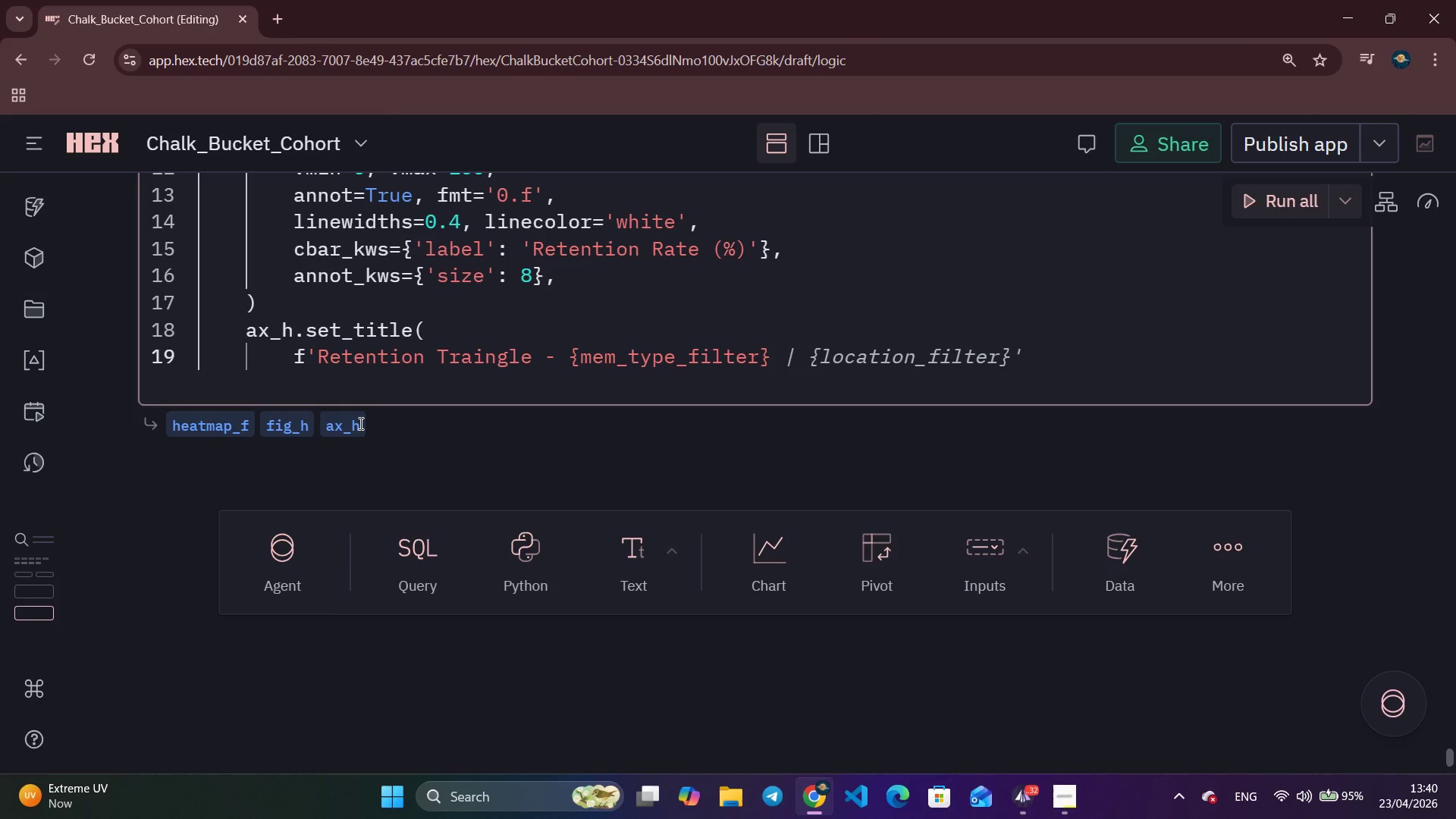 
key(ArrowRight)
 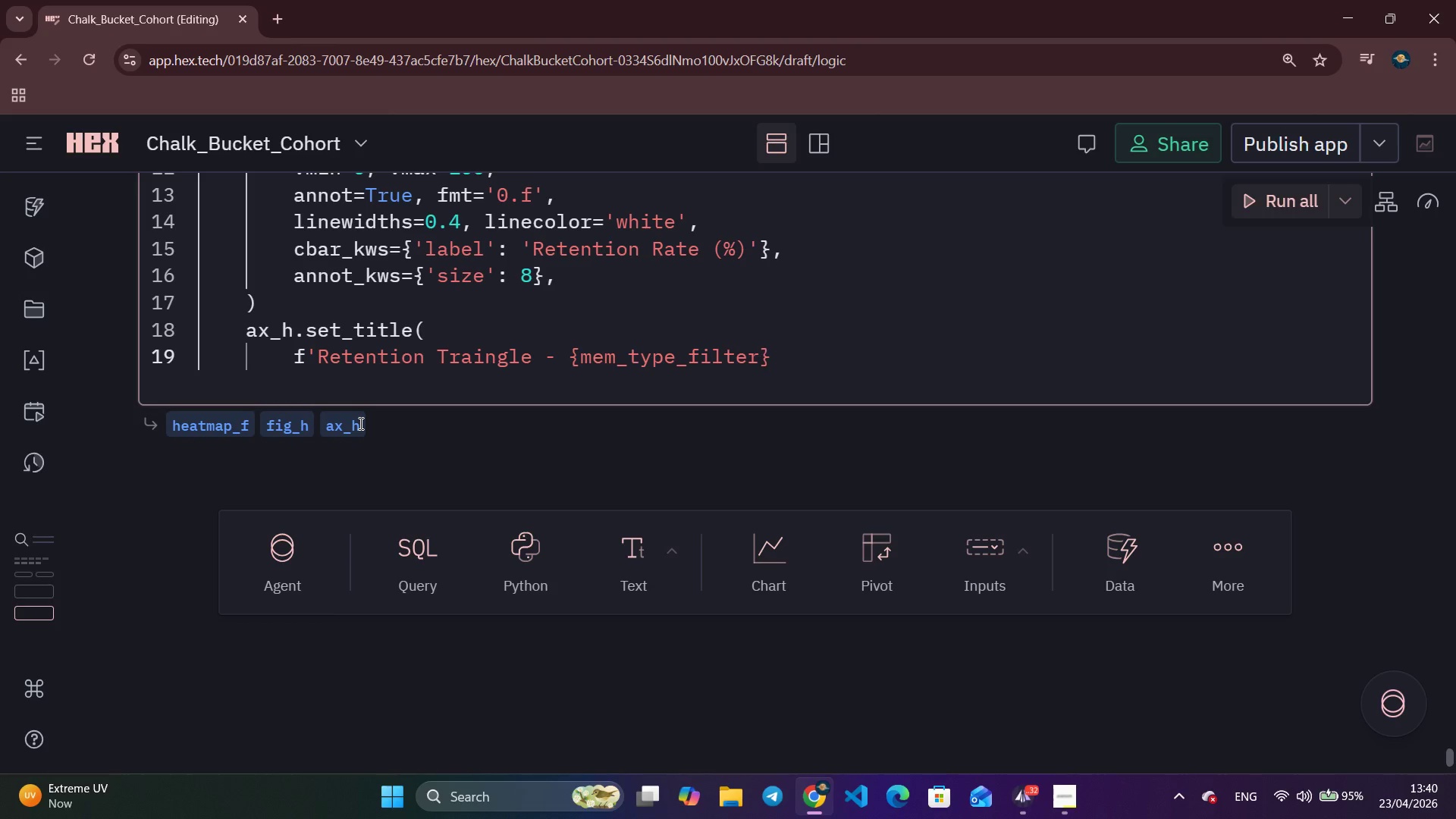 
key(Space)
 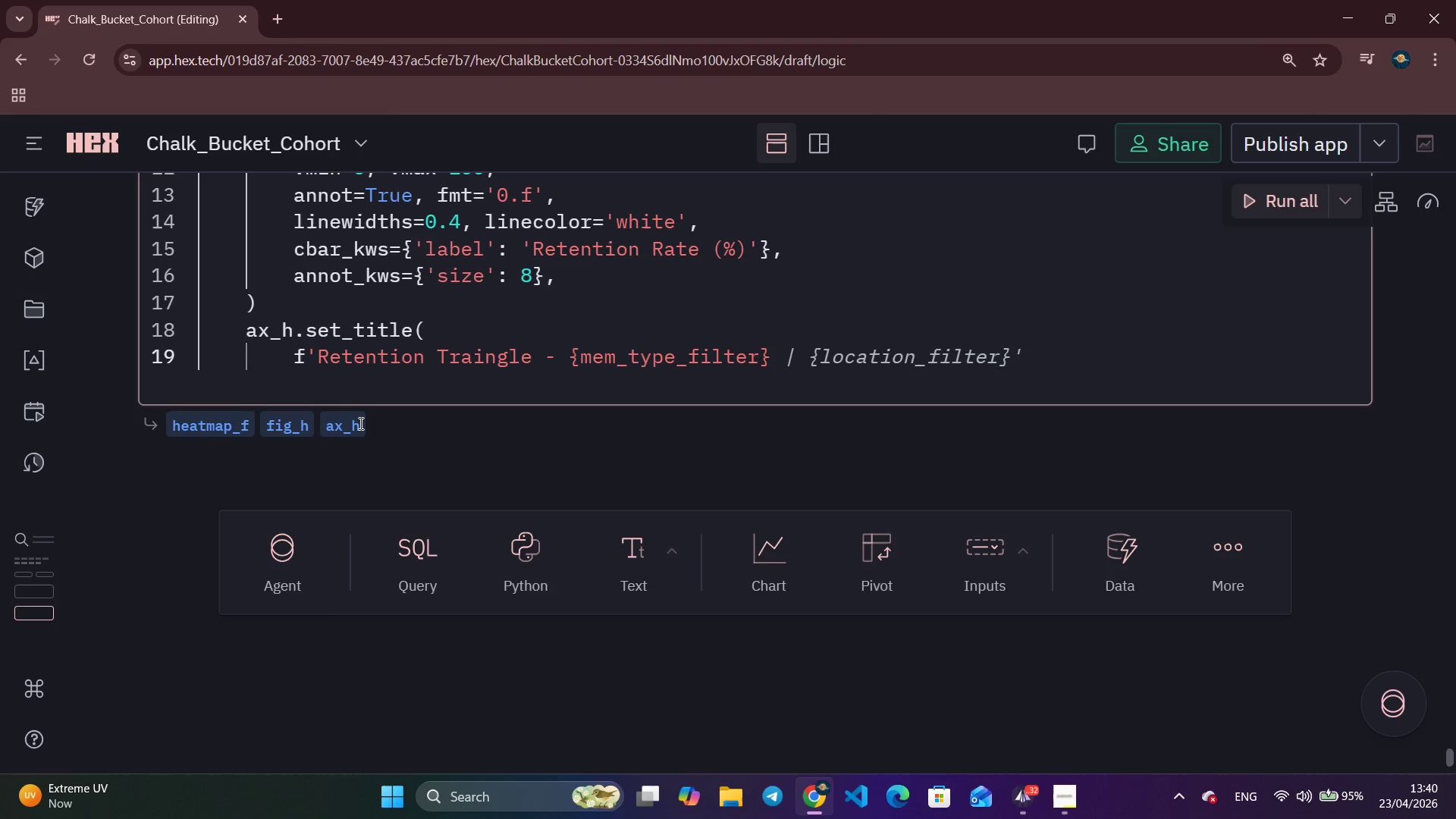 
key(Shift+ShiftLeft)
 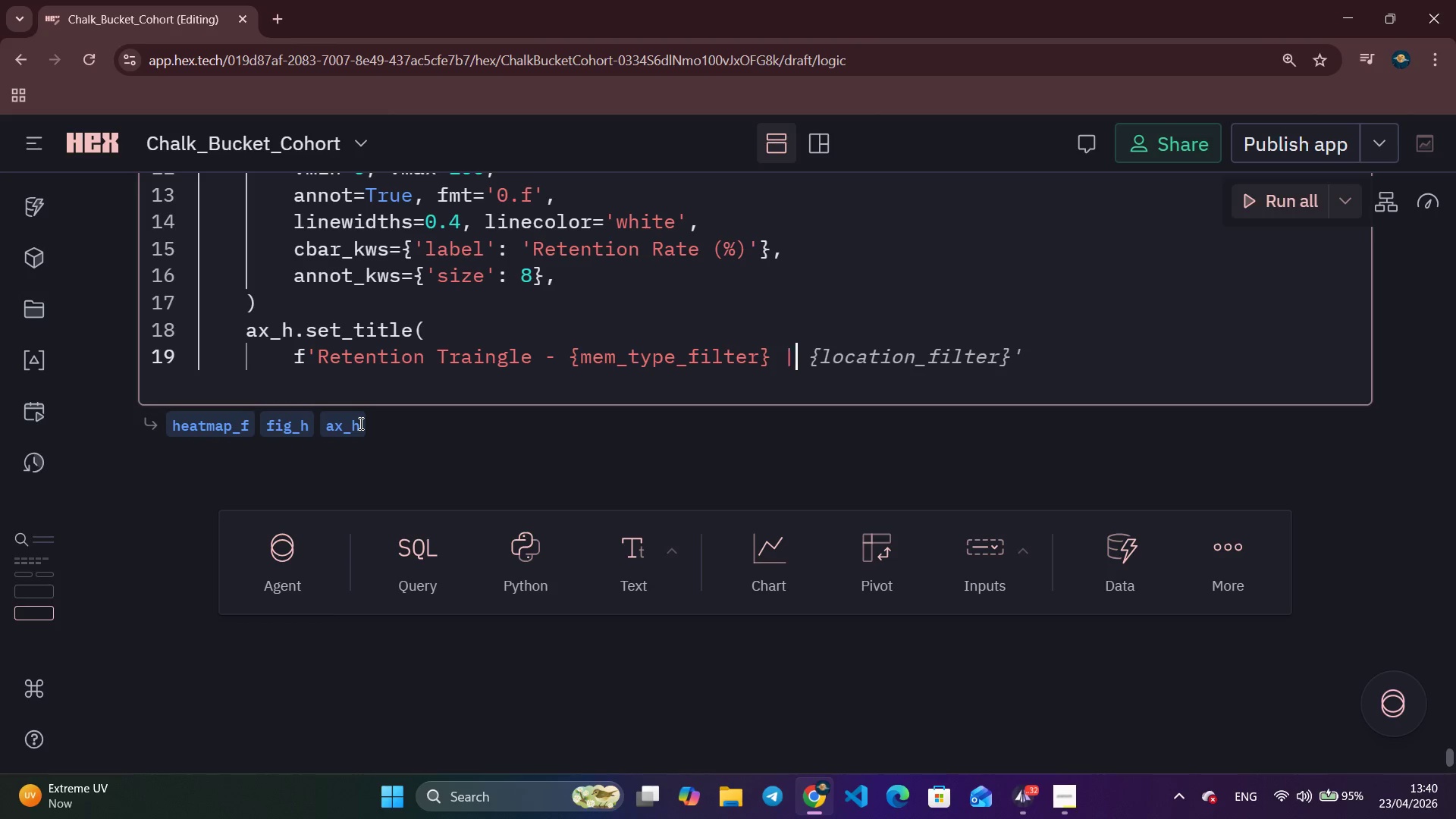 
key(Shift+Backslash)
 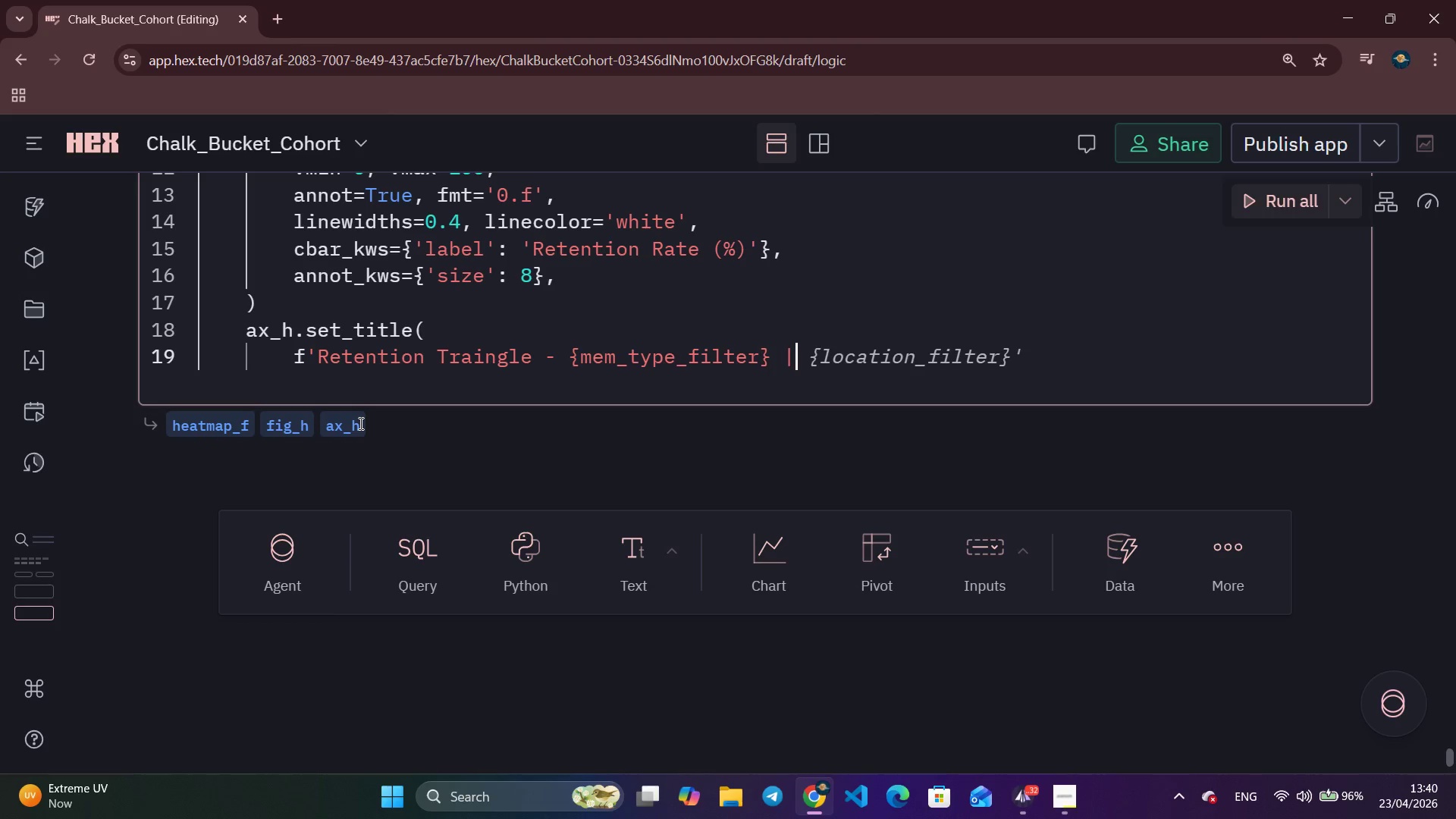 
wait(28.39)
 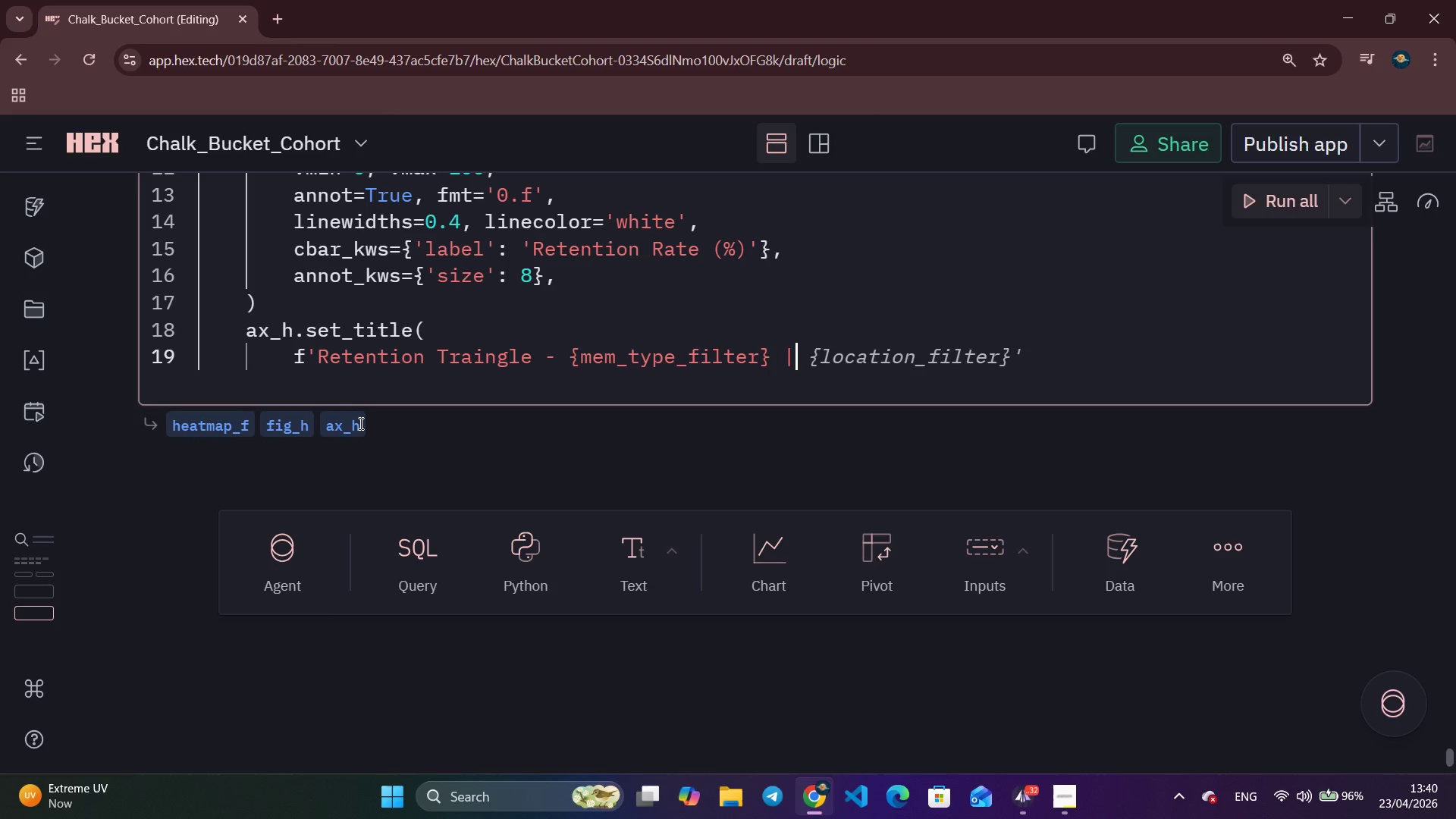 
key(Control+ArrowRight)
 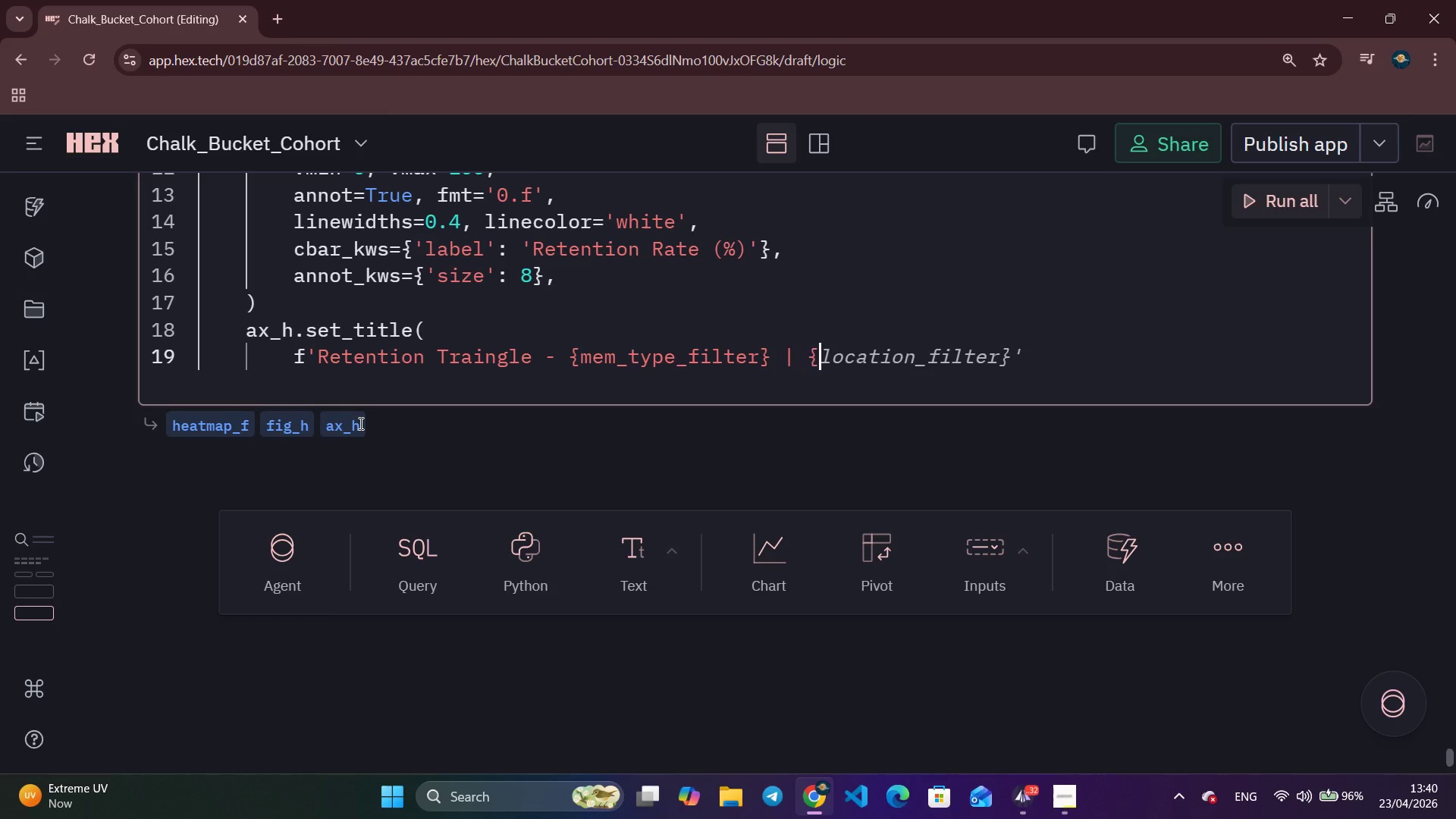 
key(Control+ArrowRight)
 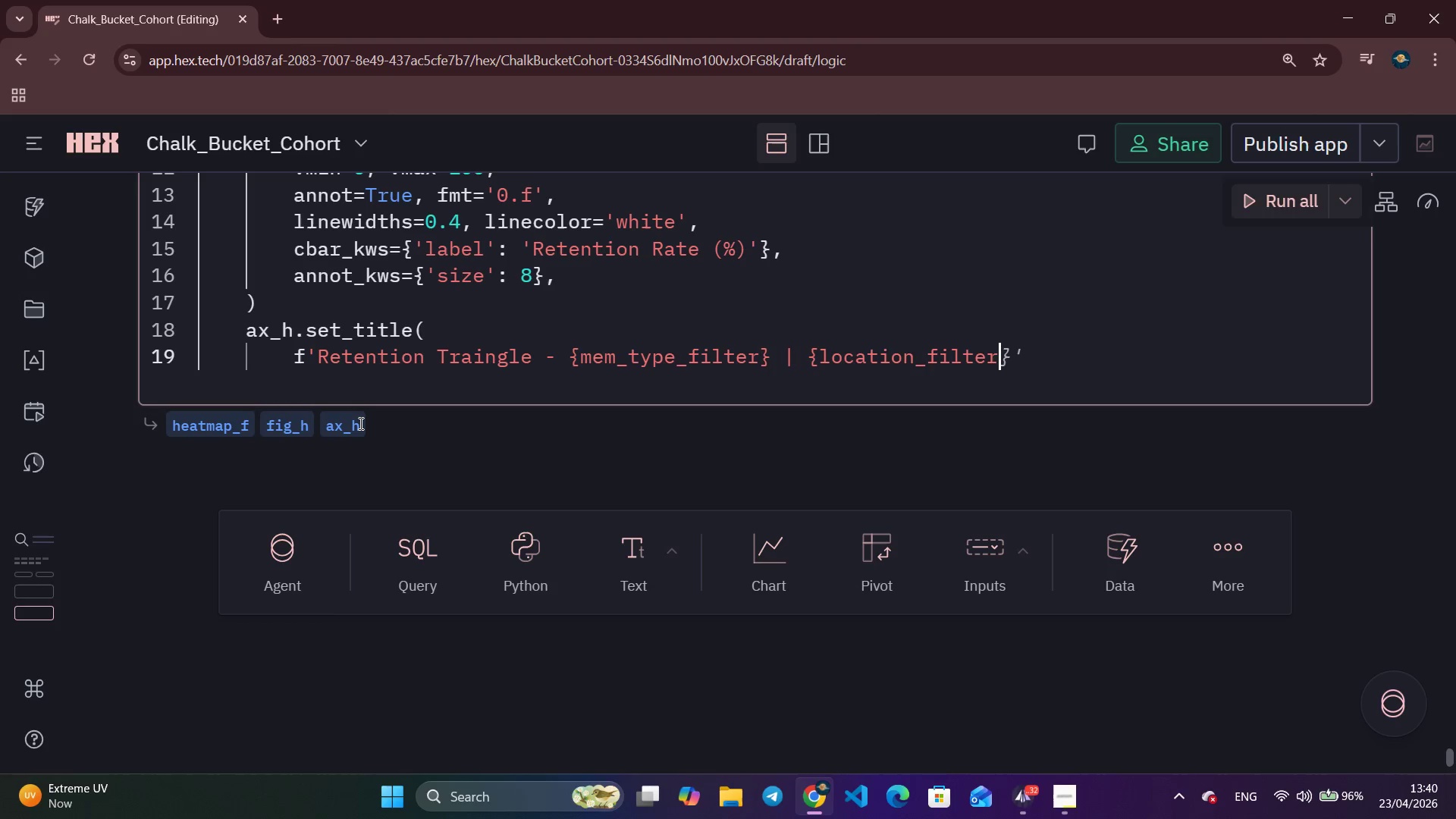 
key(Control+ArrowRight)
 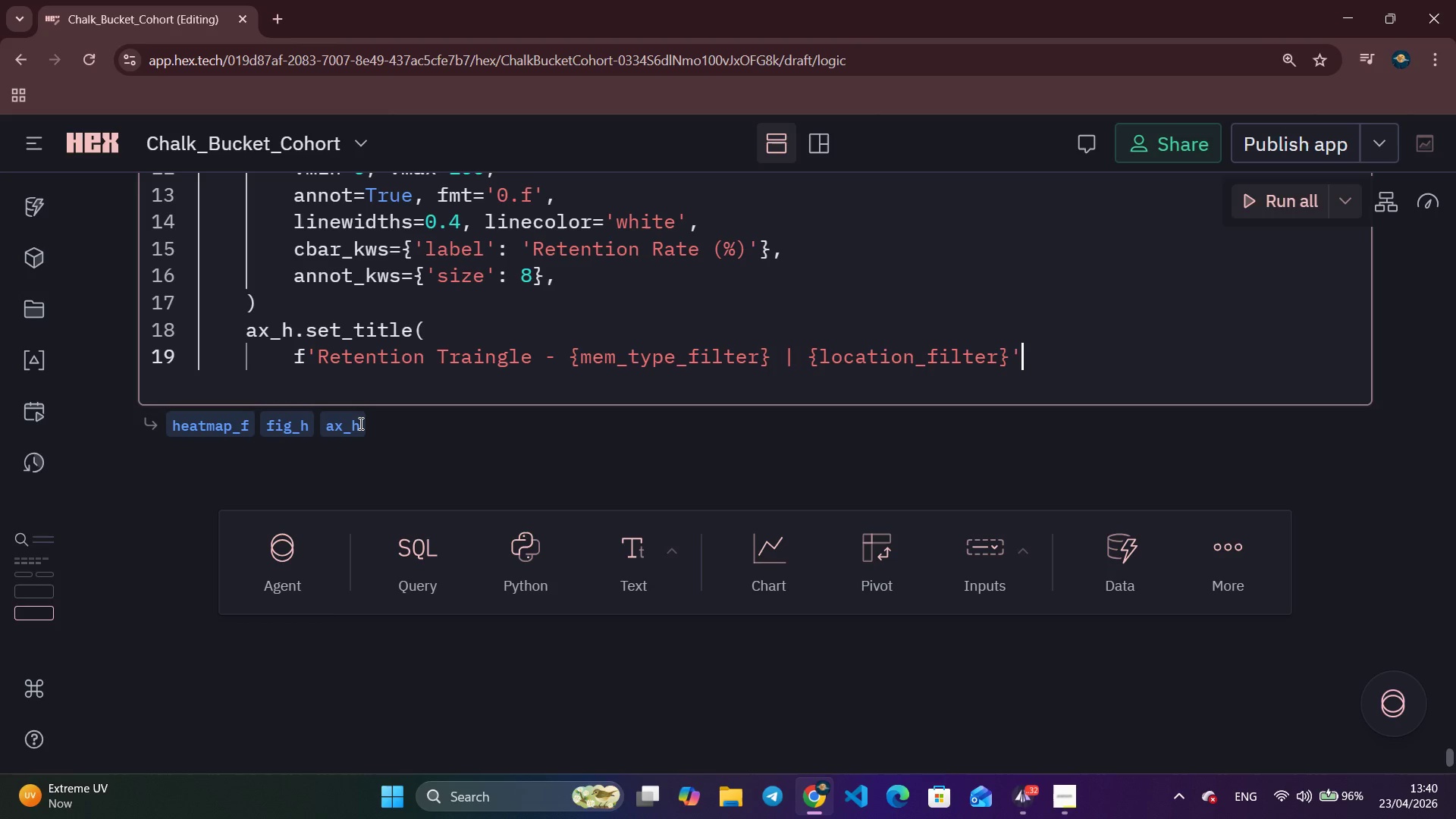 
key(Control+ArrowRight)
 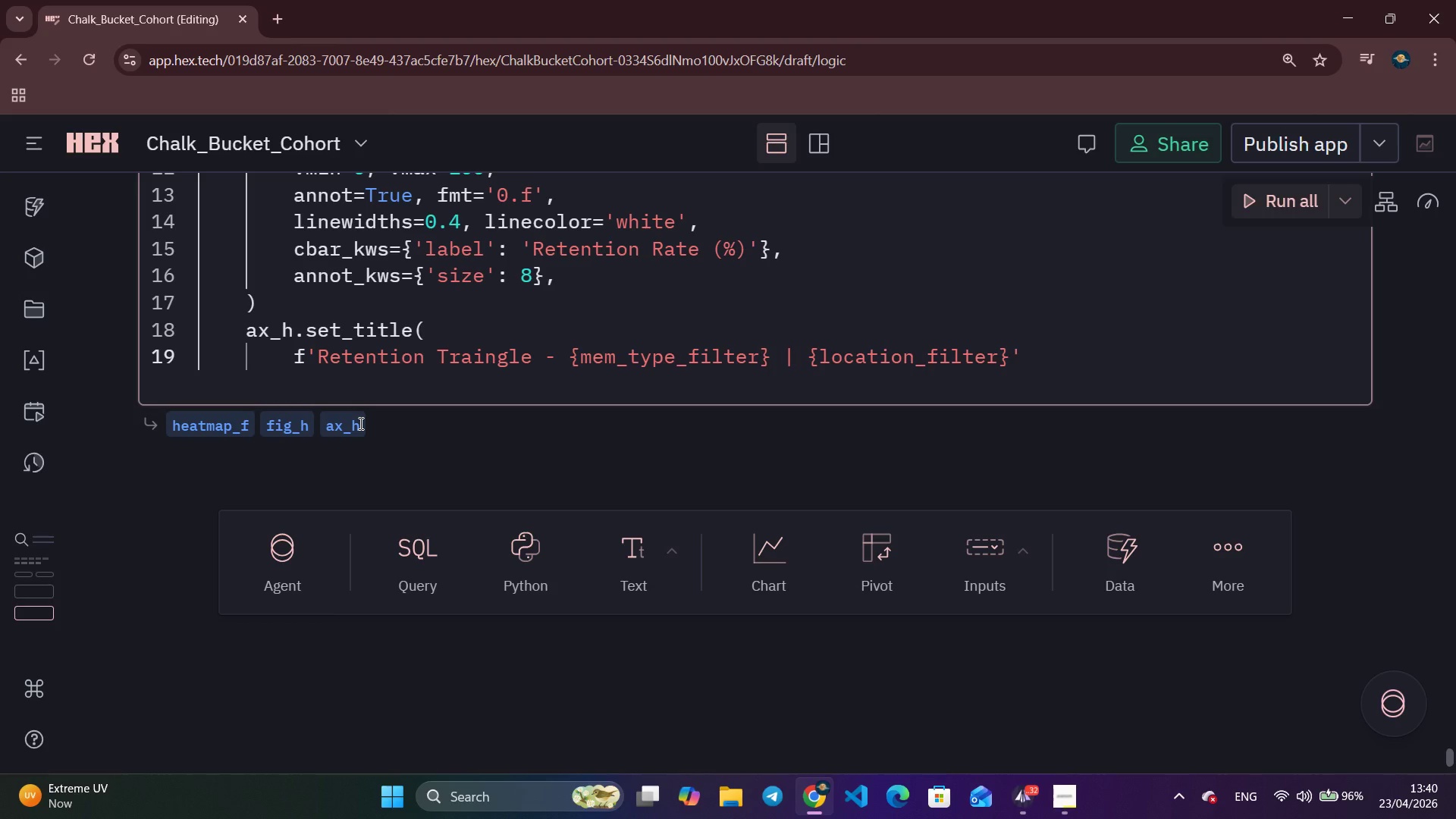 
key(ArrowLeft)
 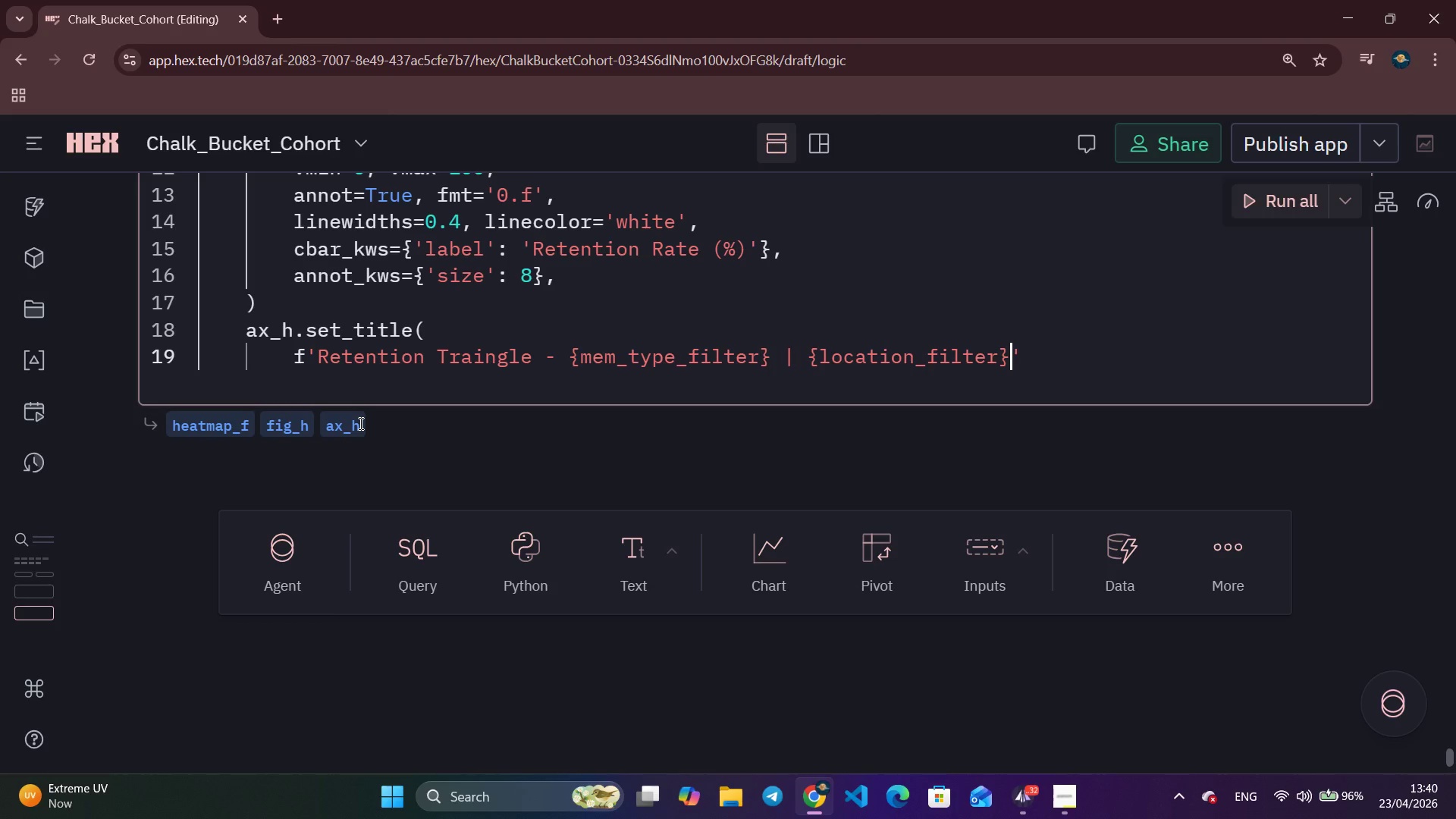 
key(Backslash)
 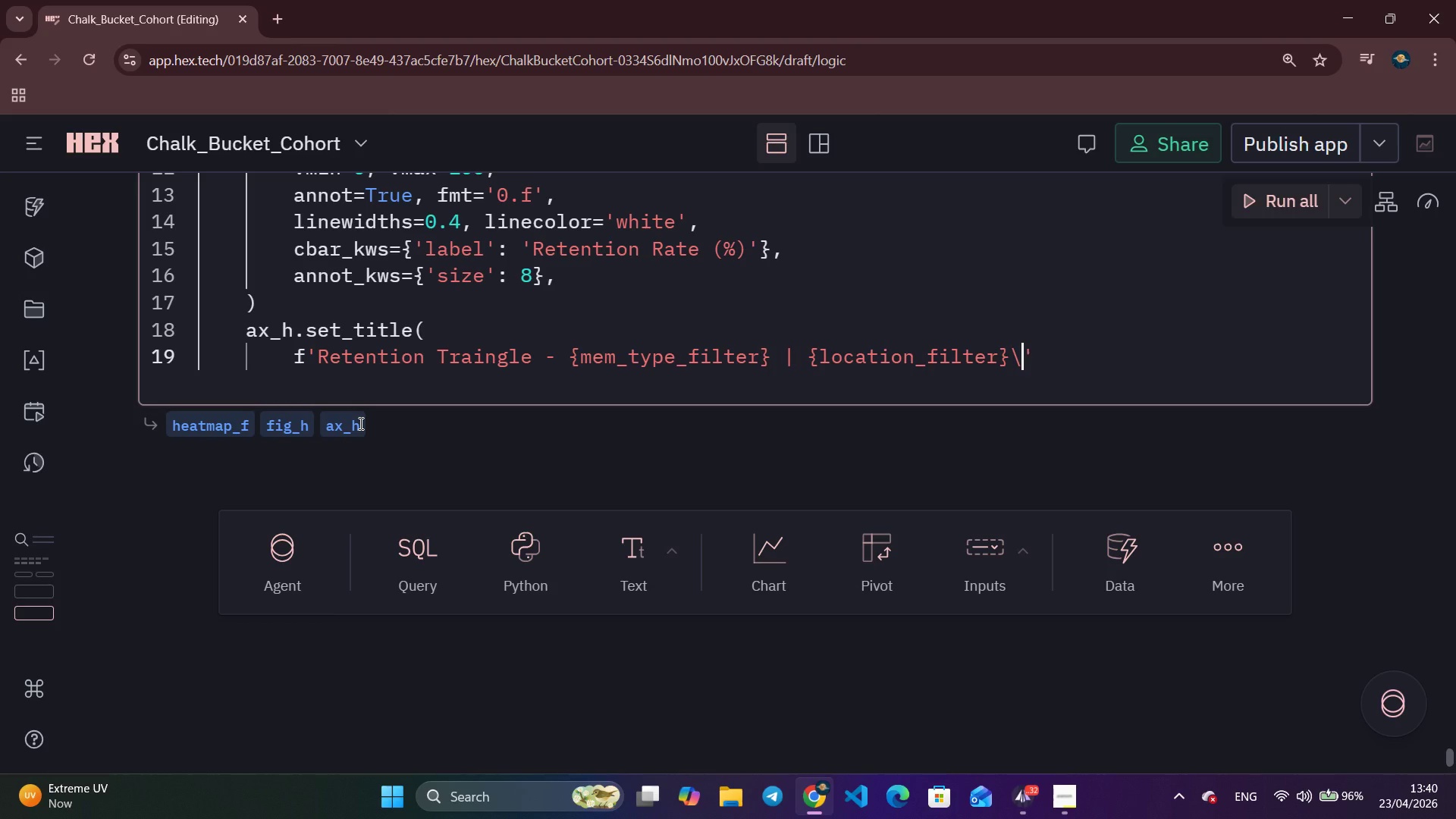 
key(N)
 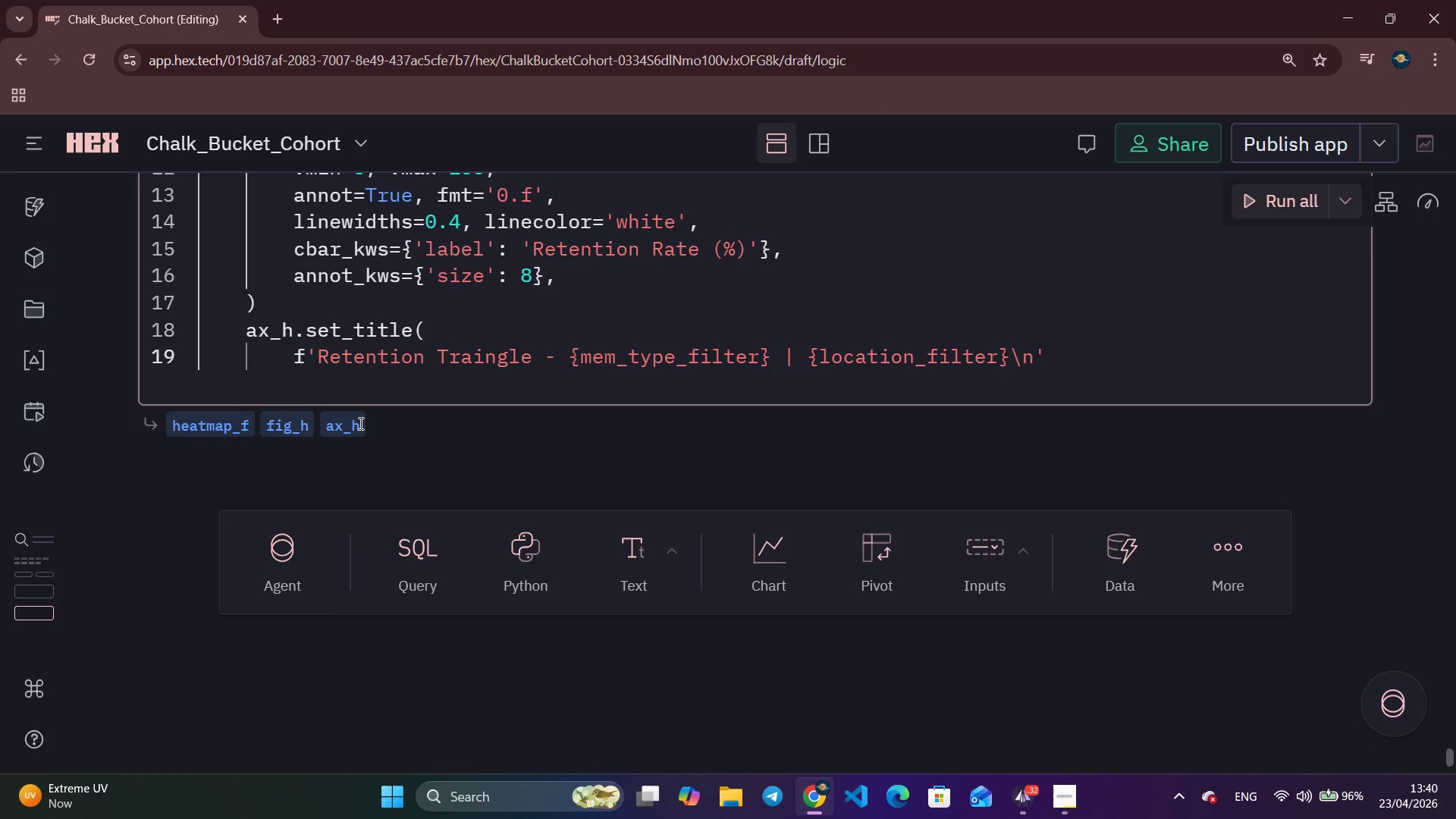 
key(ArrowRight)
 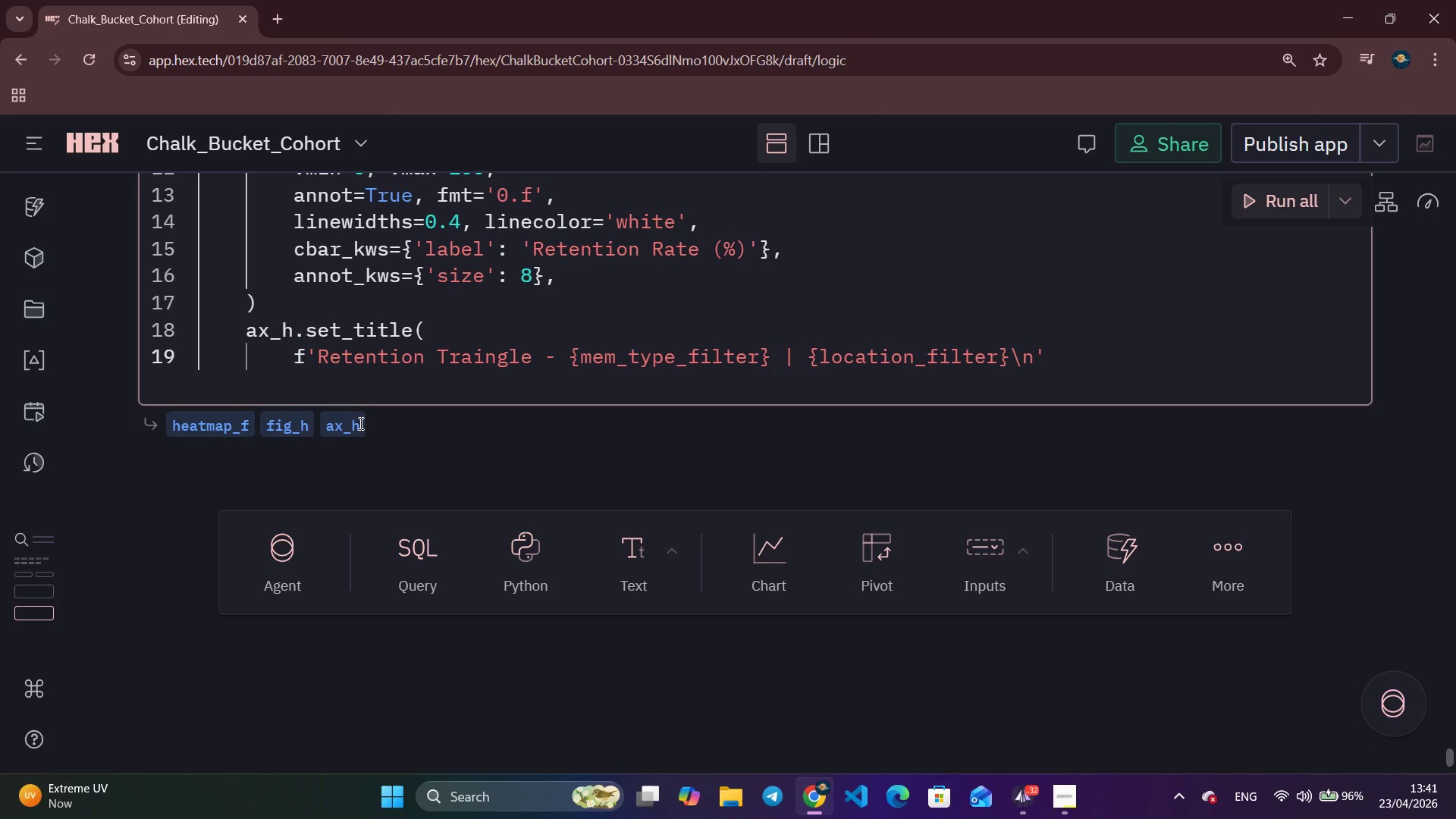 
key(Enter)
 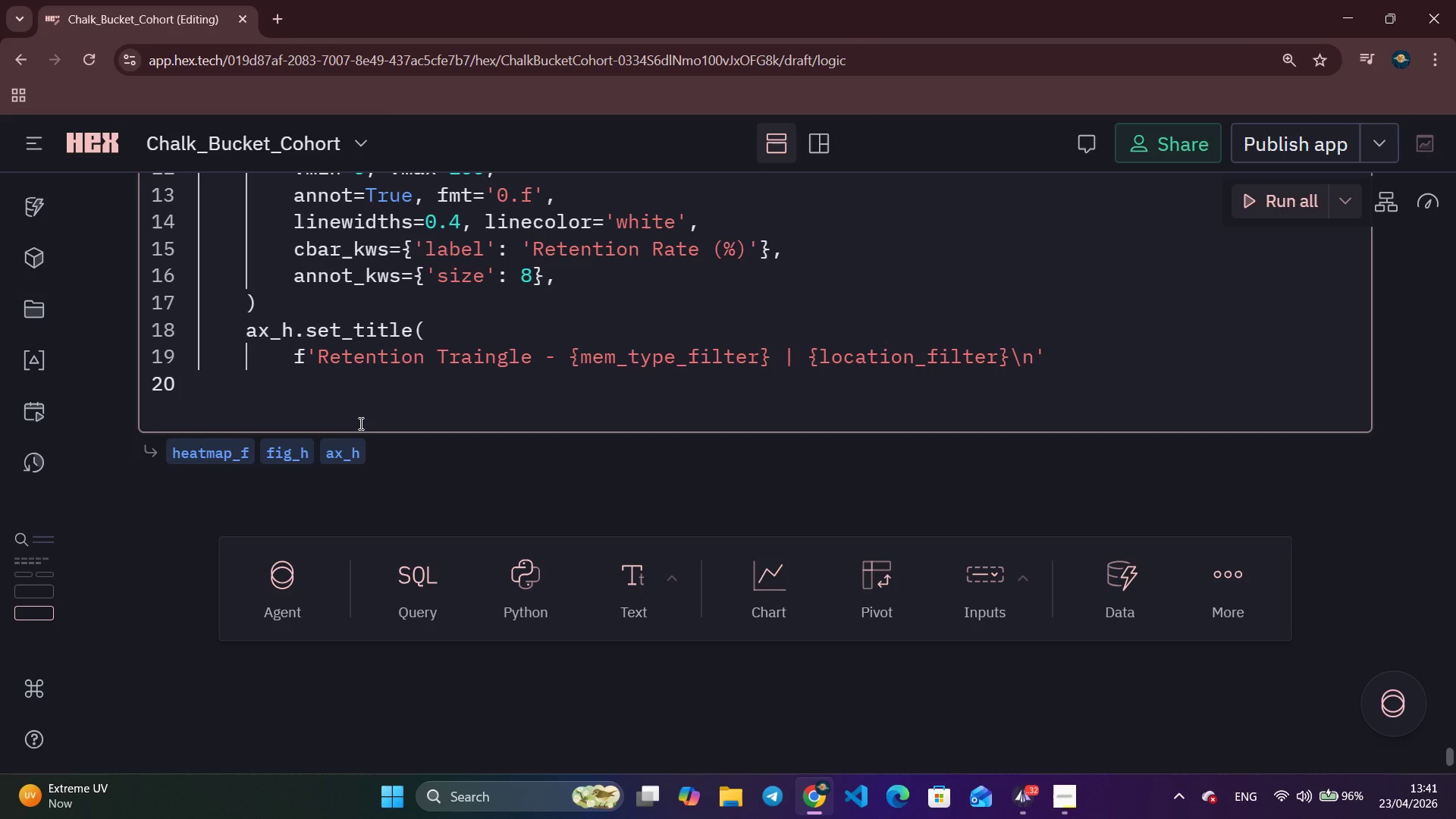 
type(f'(NY = New Year | SU=)
key(Backspace)
type( = Summer | n cohorts = {)
 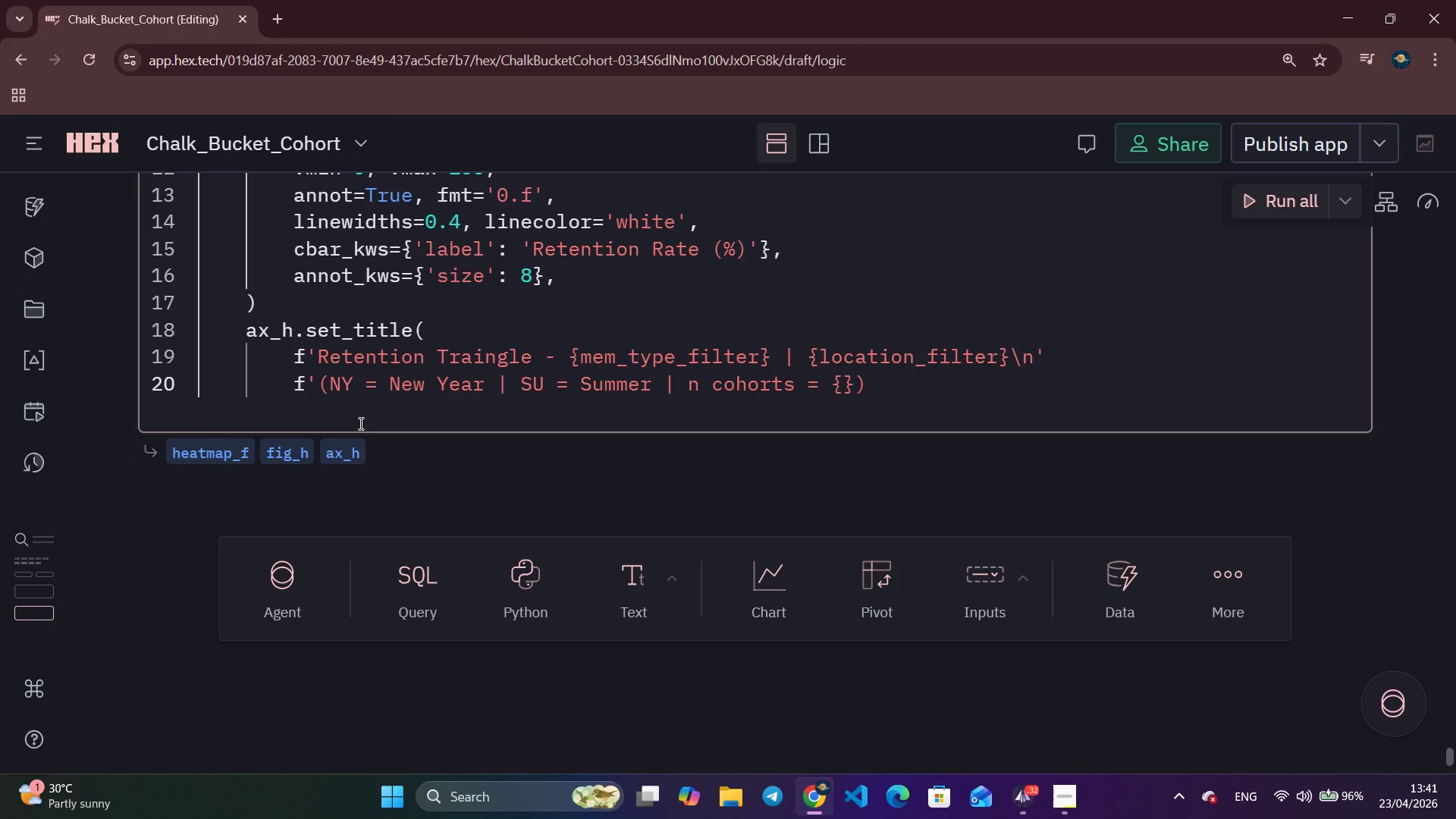 
type(n_cohorts_f)
key(Tab)
type(    ))
 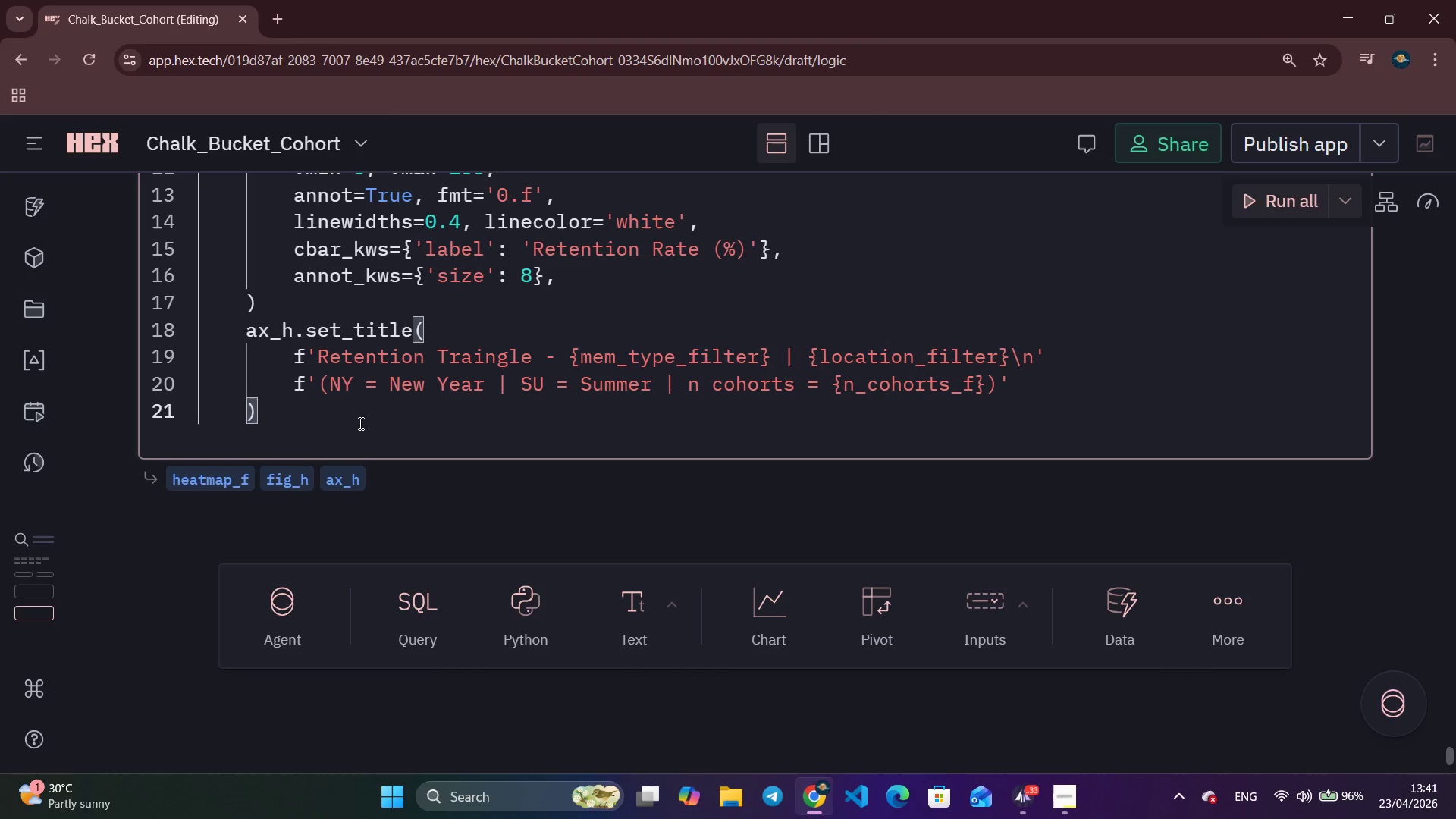 
key(Shift+Enter)
 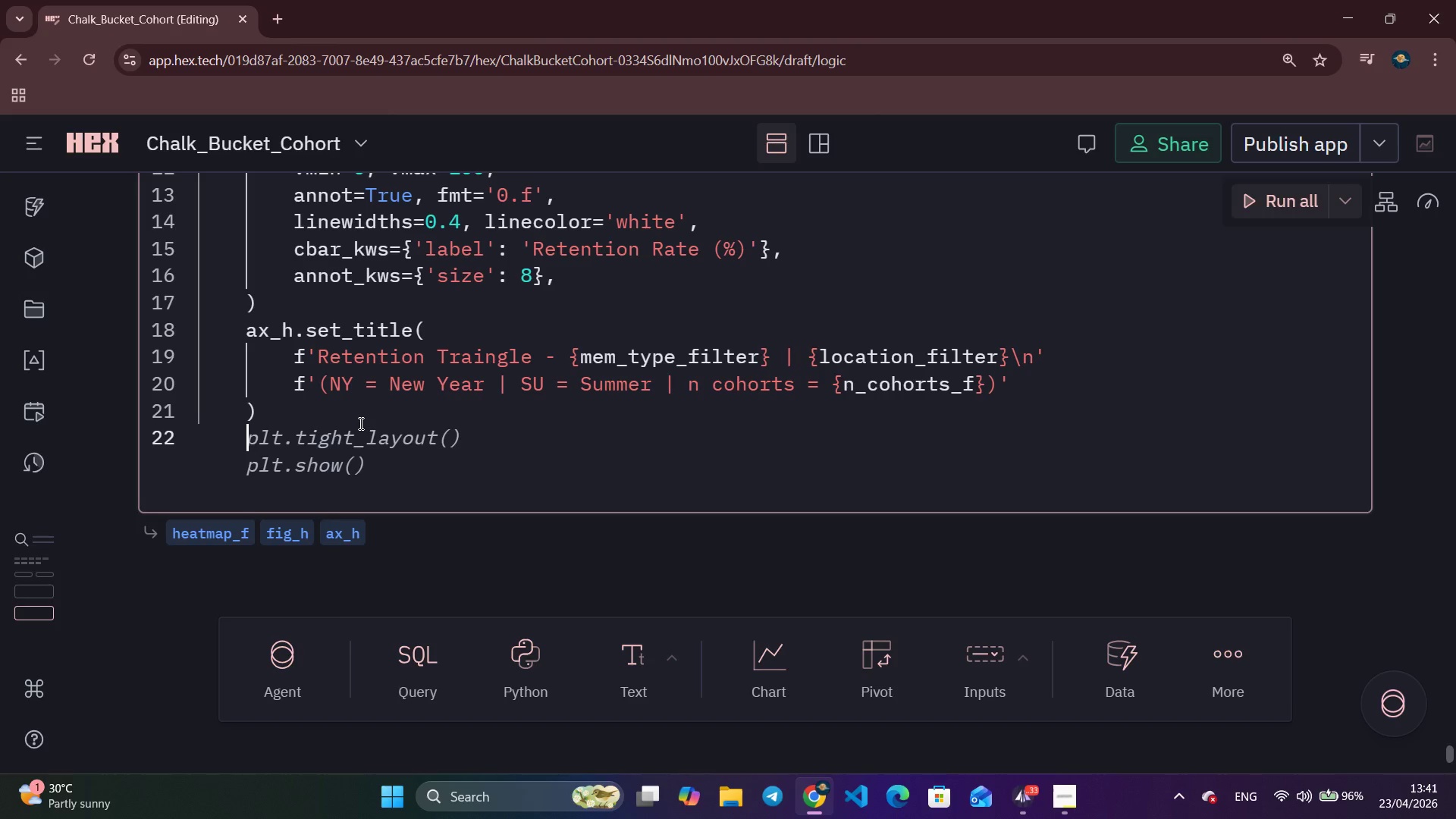 
type(AX_H>SET)
 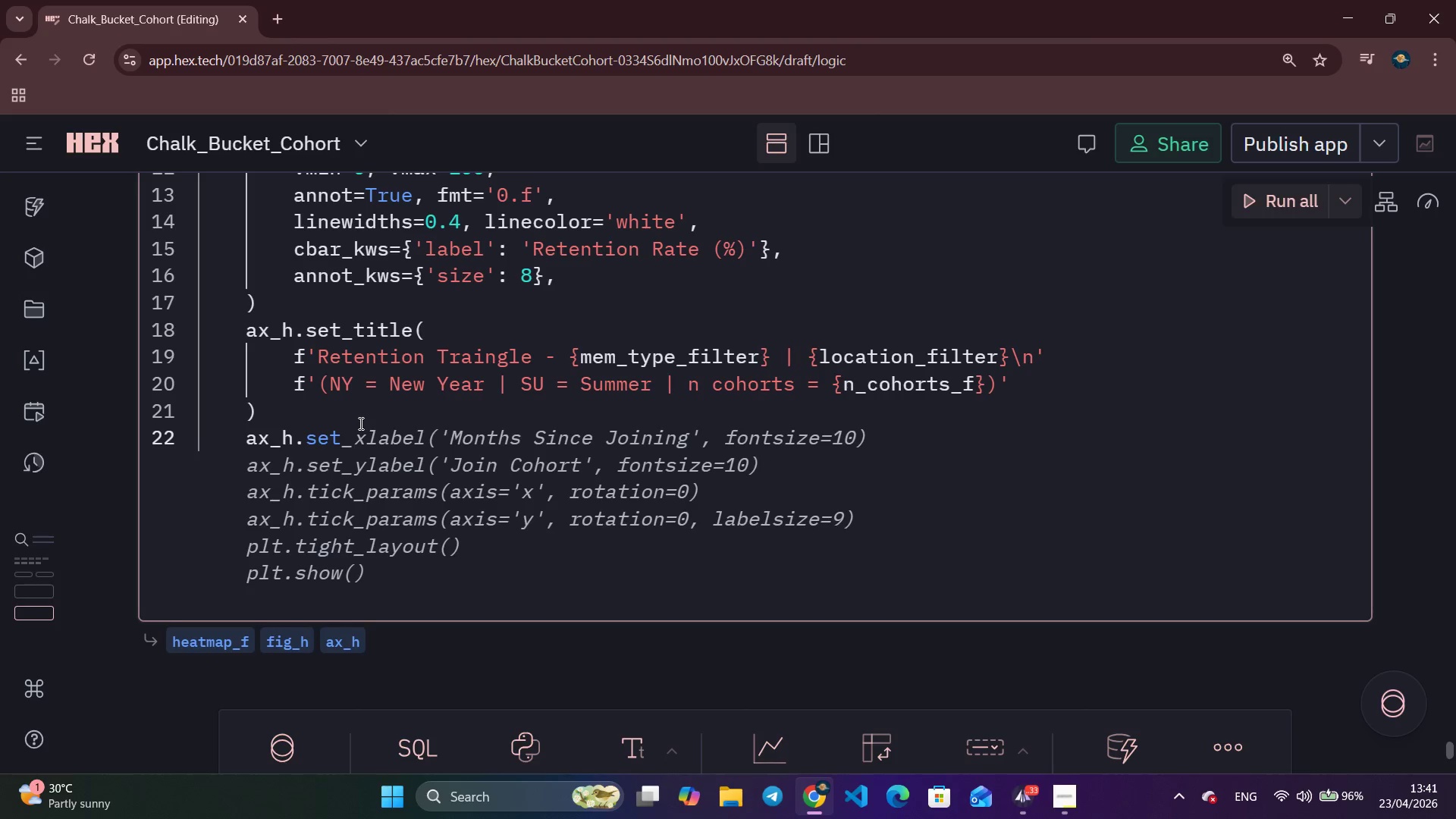 
key(Control+Shift+ArrowRight)
 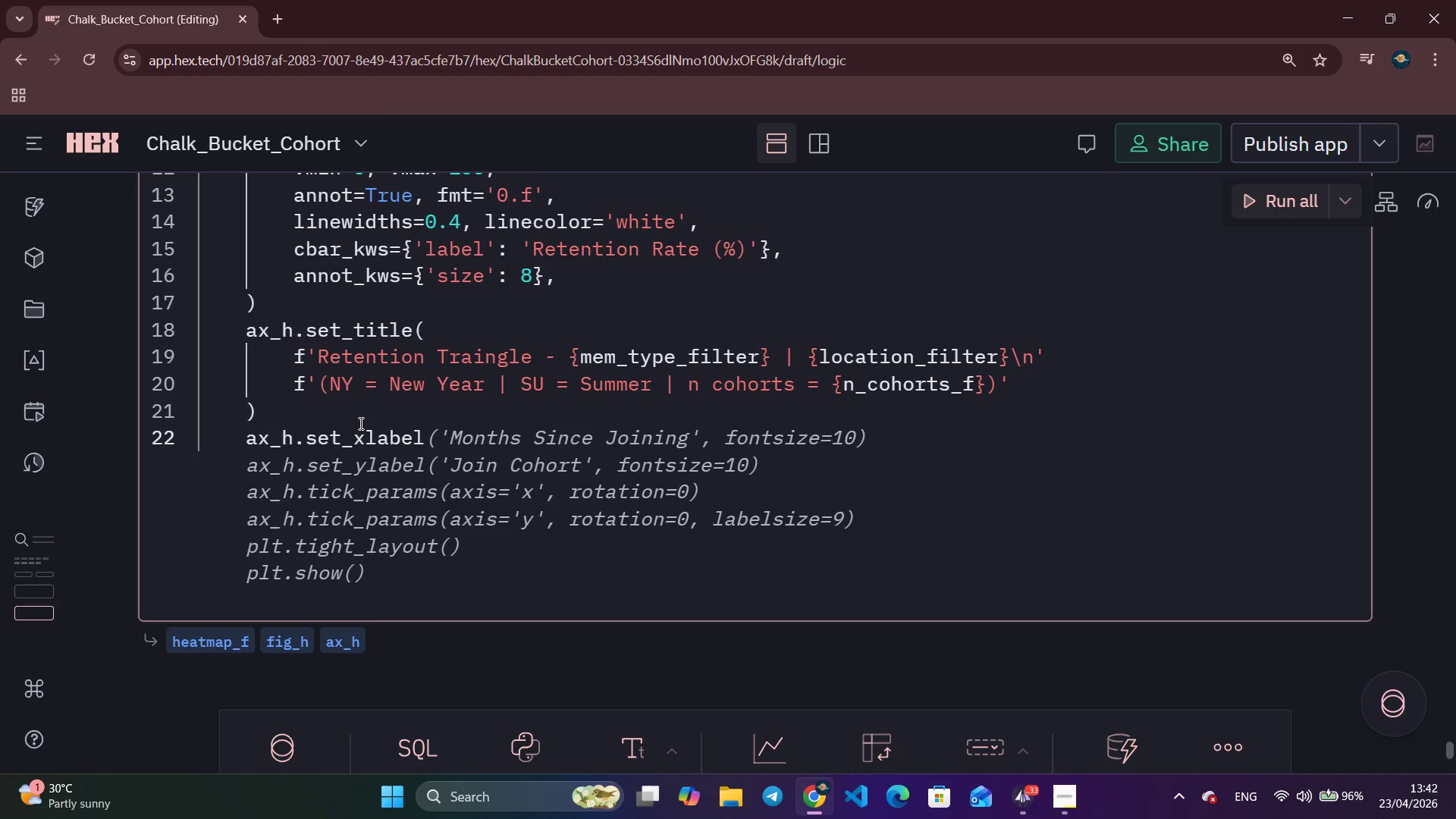 
wait(29.89)
 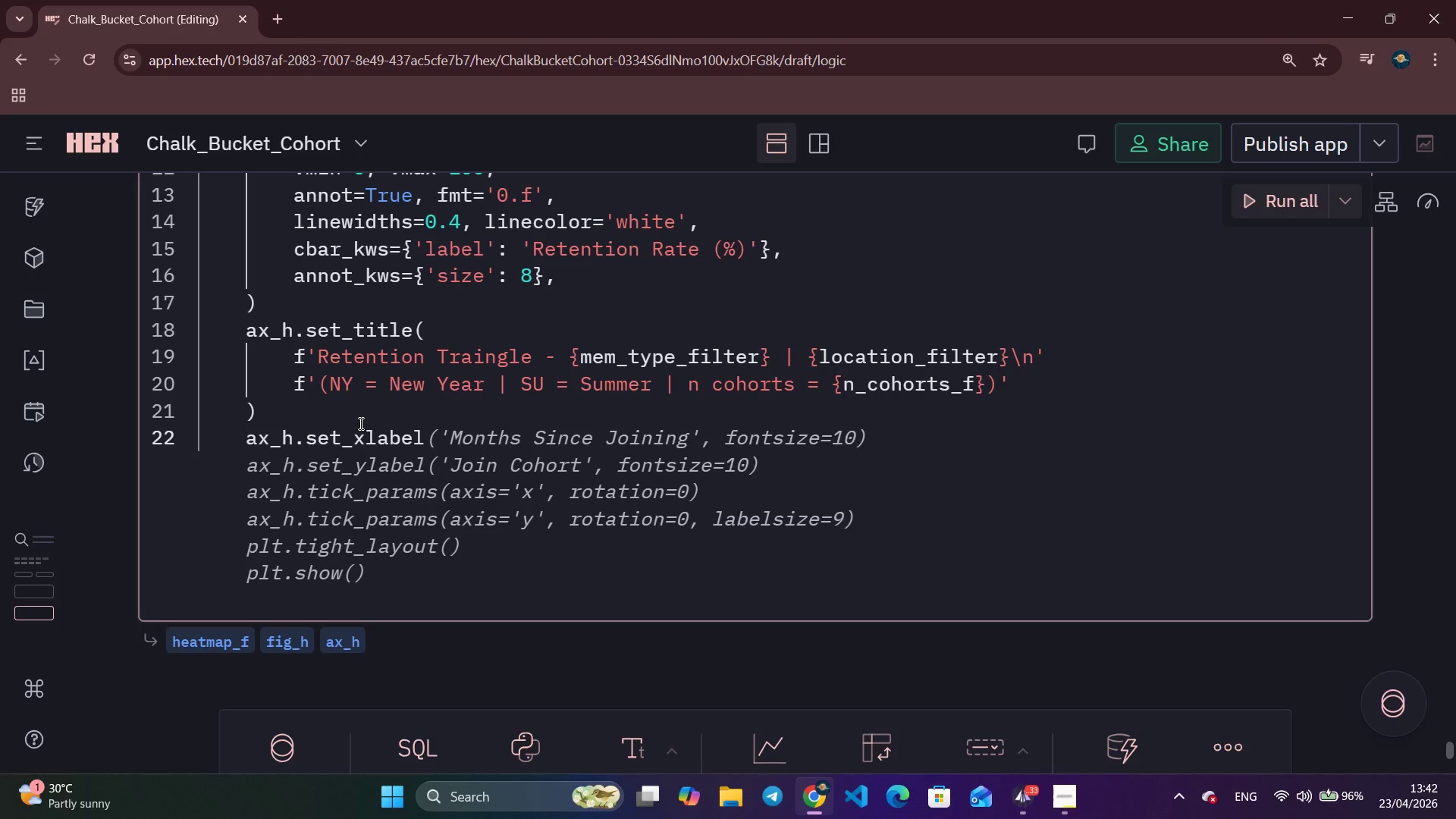 
key(Alt+Shift+Tab)